 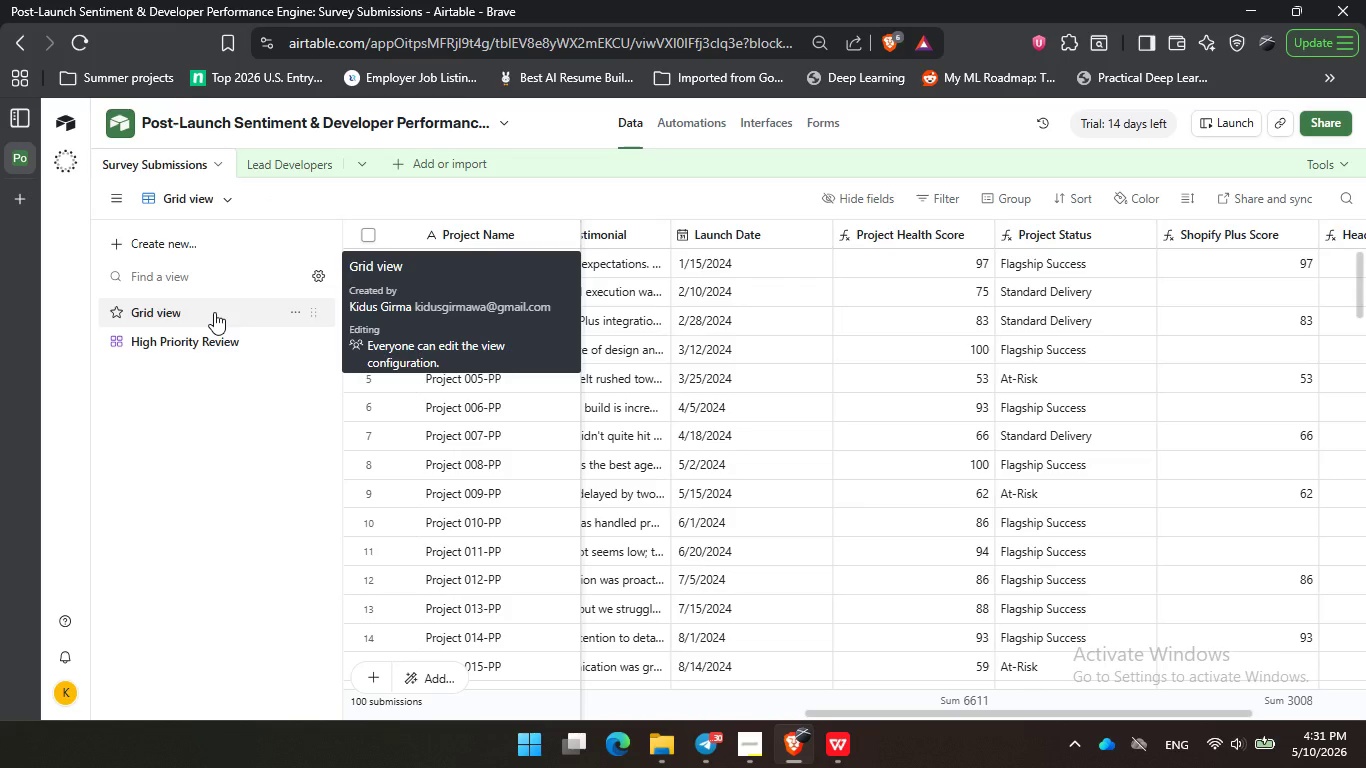 
left_click([244, 450])
 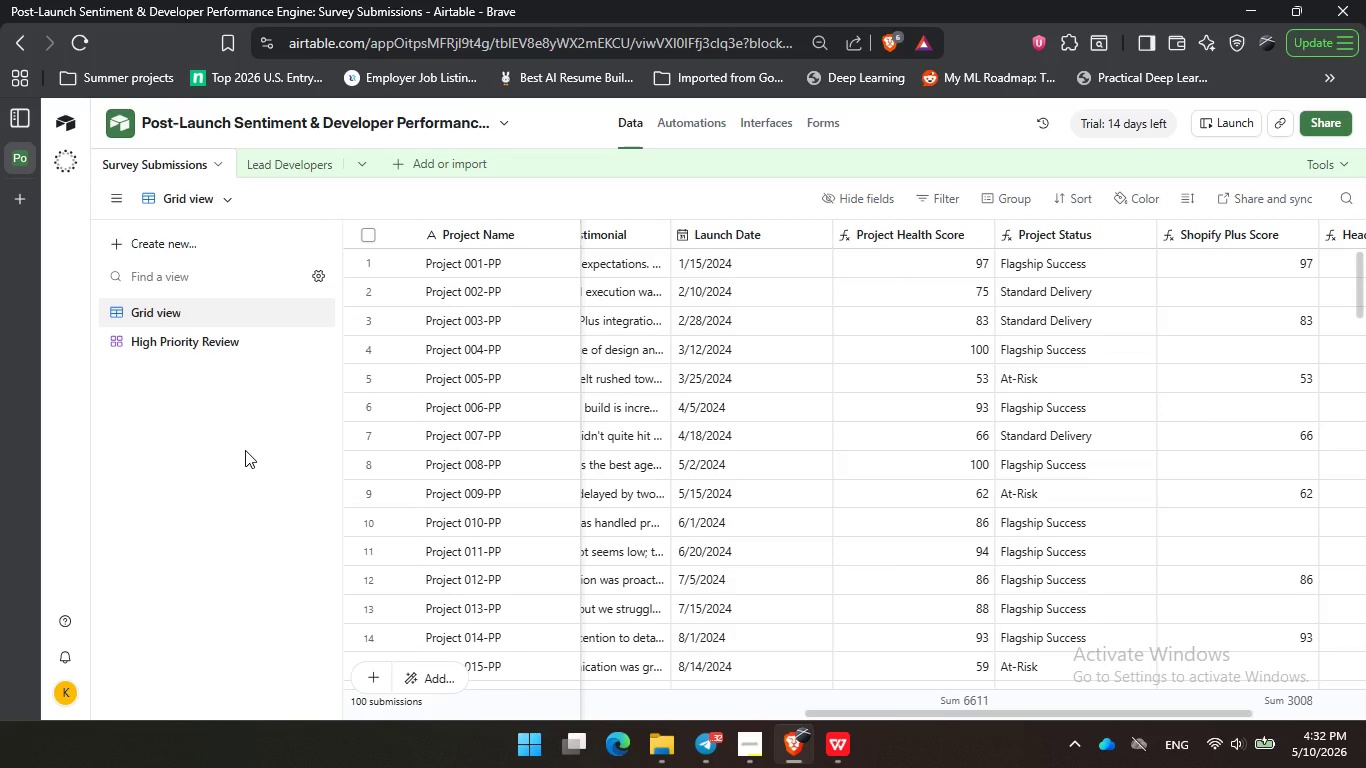 
wait(23.59)
 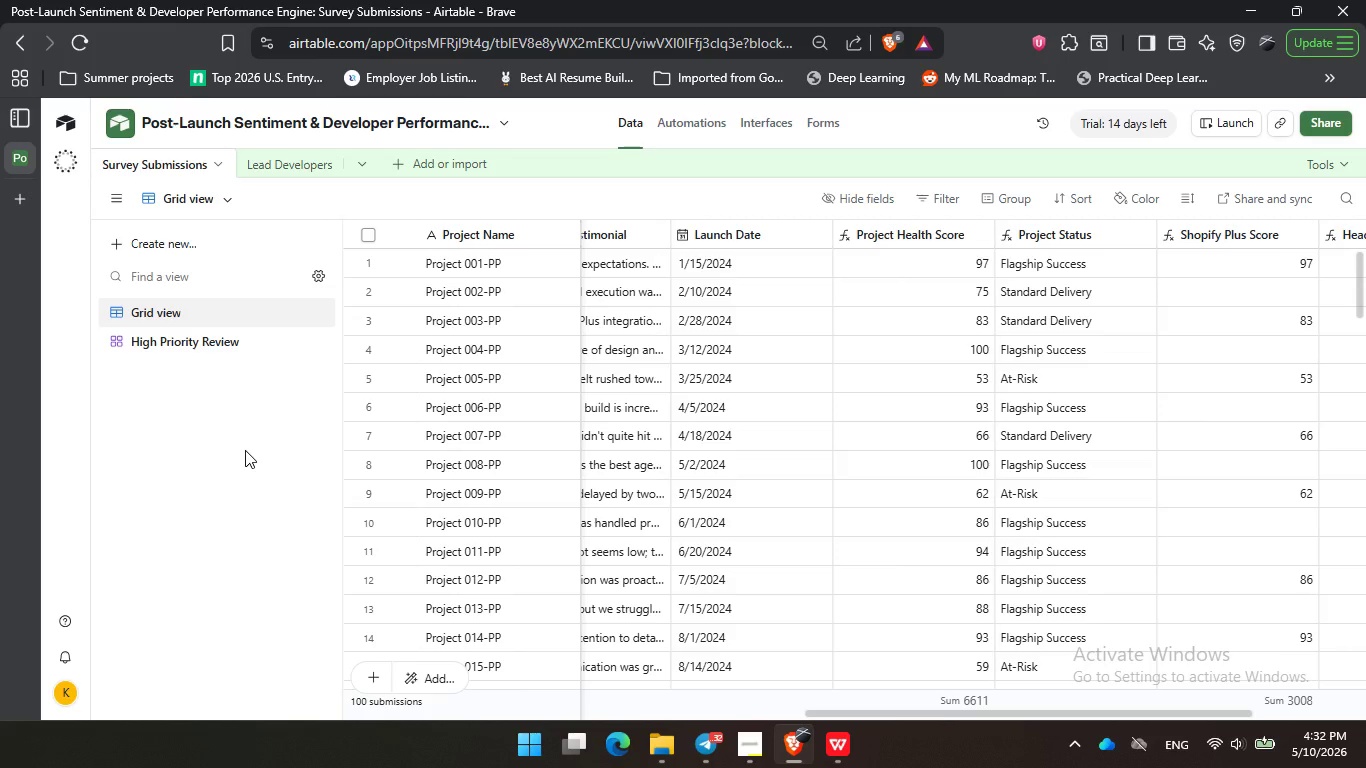 
left_click([359, 197])
 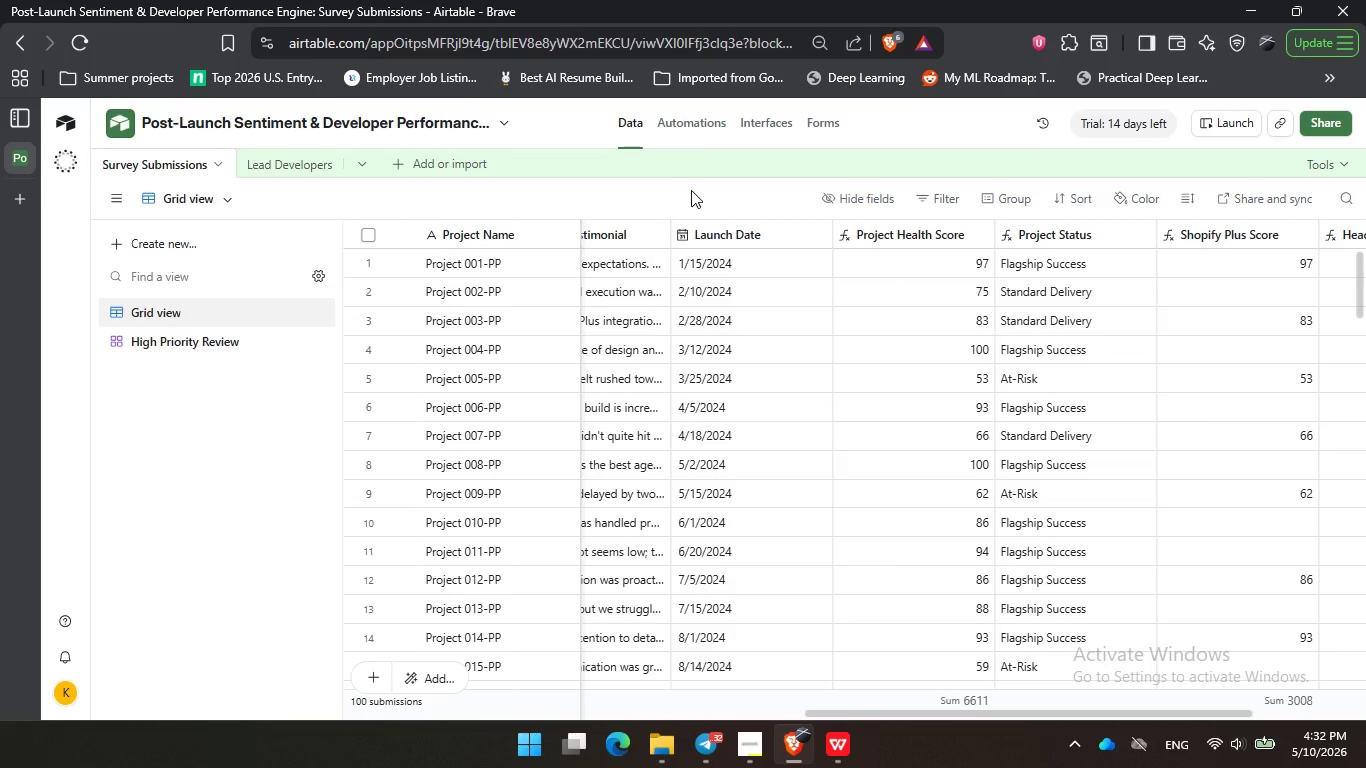 
left_click_drag(start_coordinate=[456, 196], to_coordinate=[489, 195])
 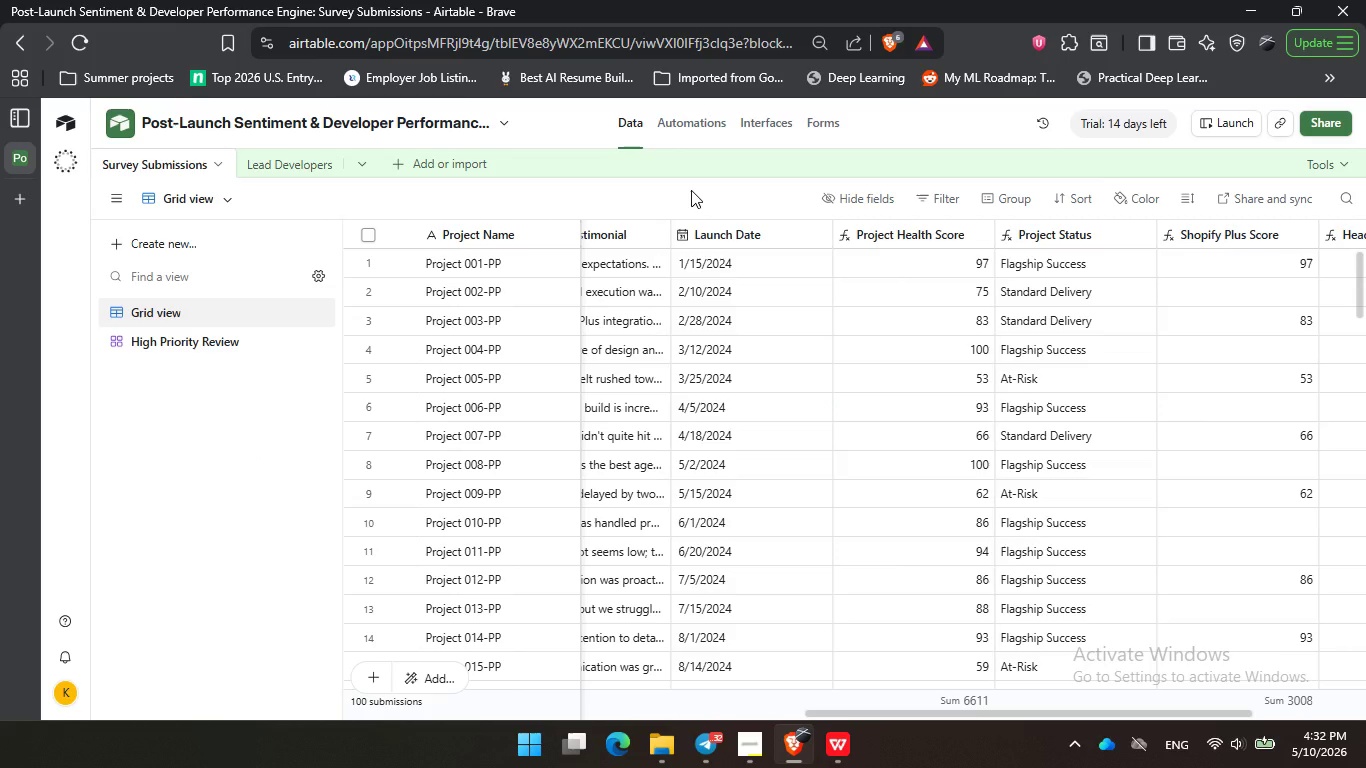 
triple_click([691, 190])
 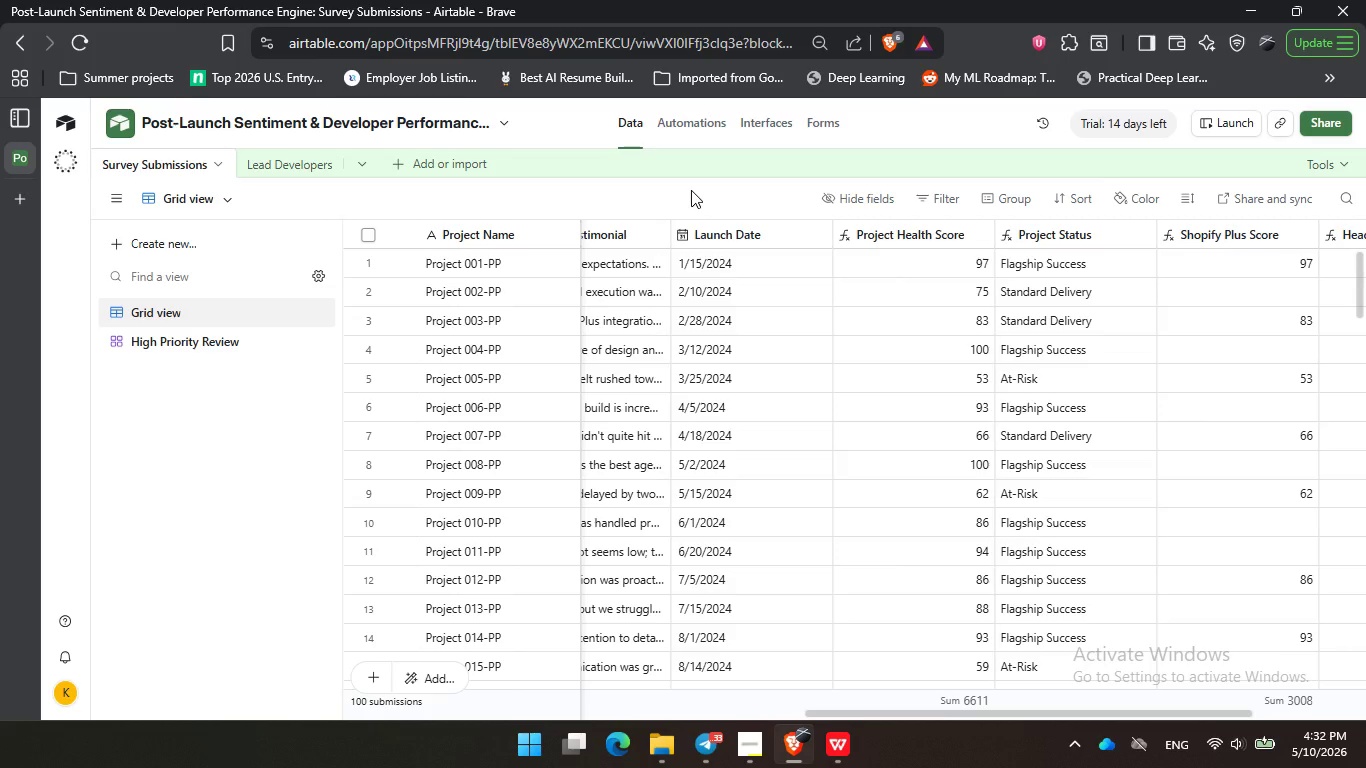 
wait(43.11)
 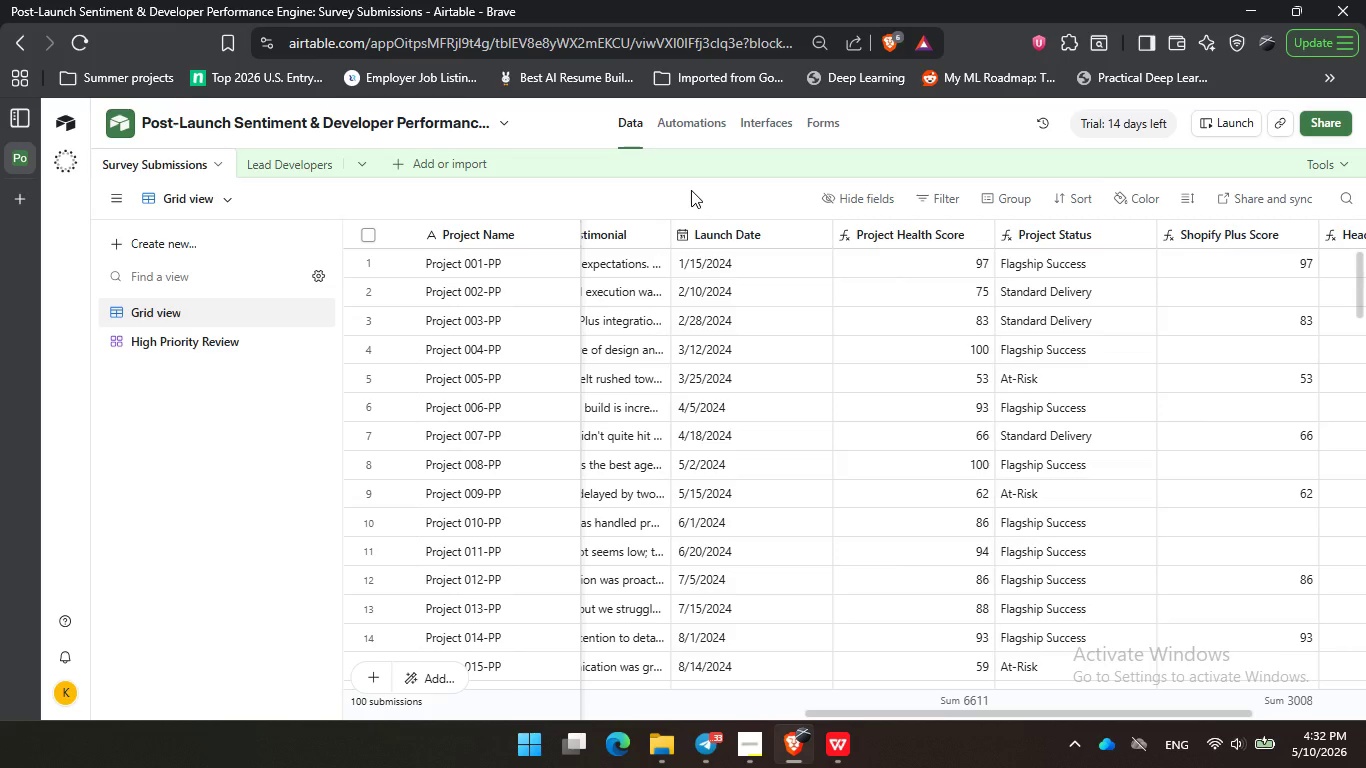 
left_click([627, 193])
 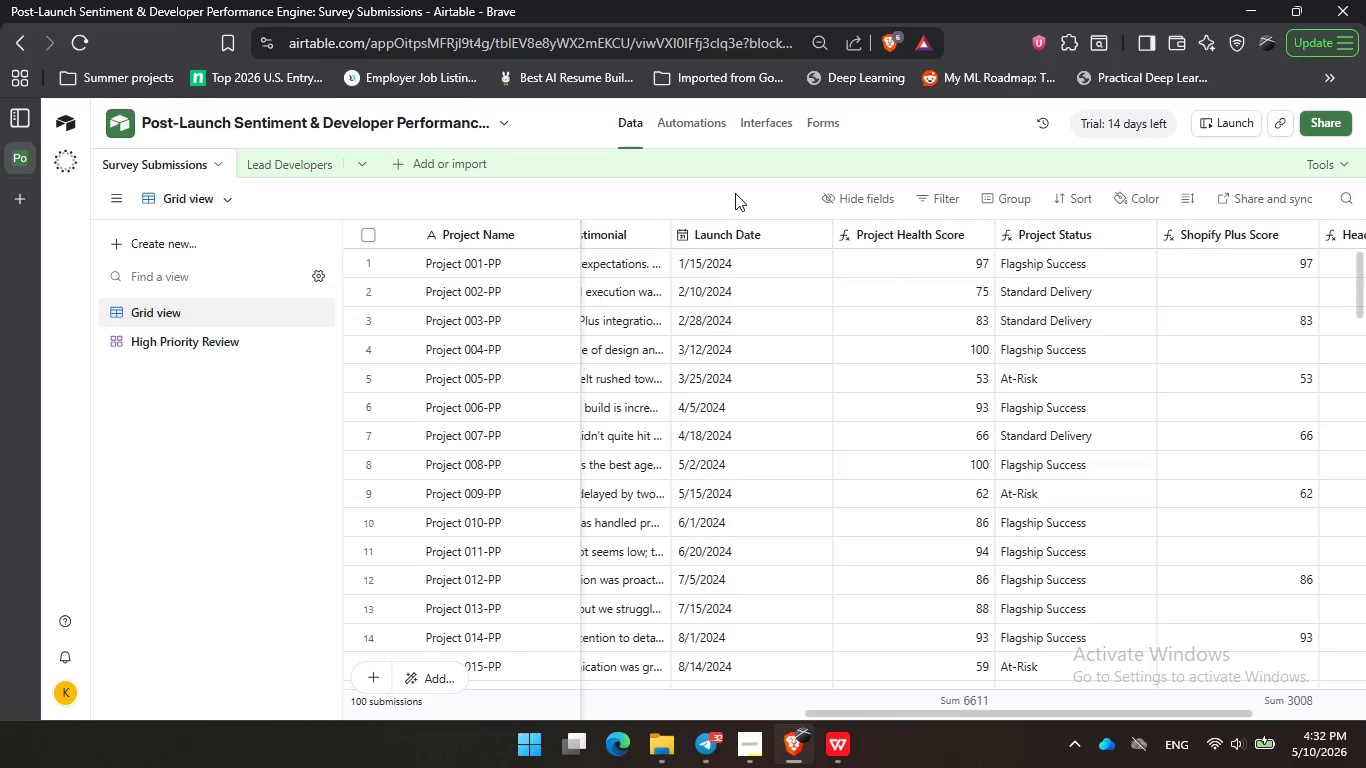 
triple_click([735, 193])
 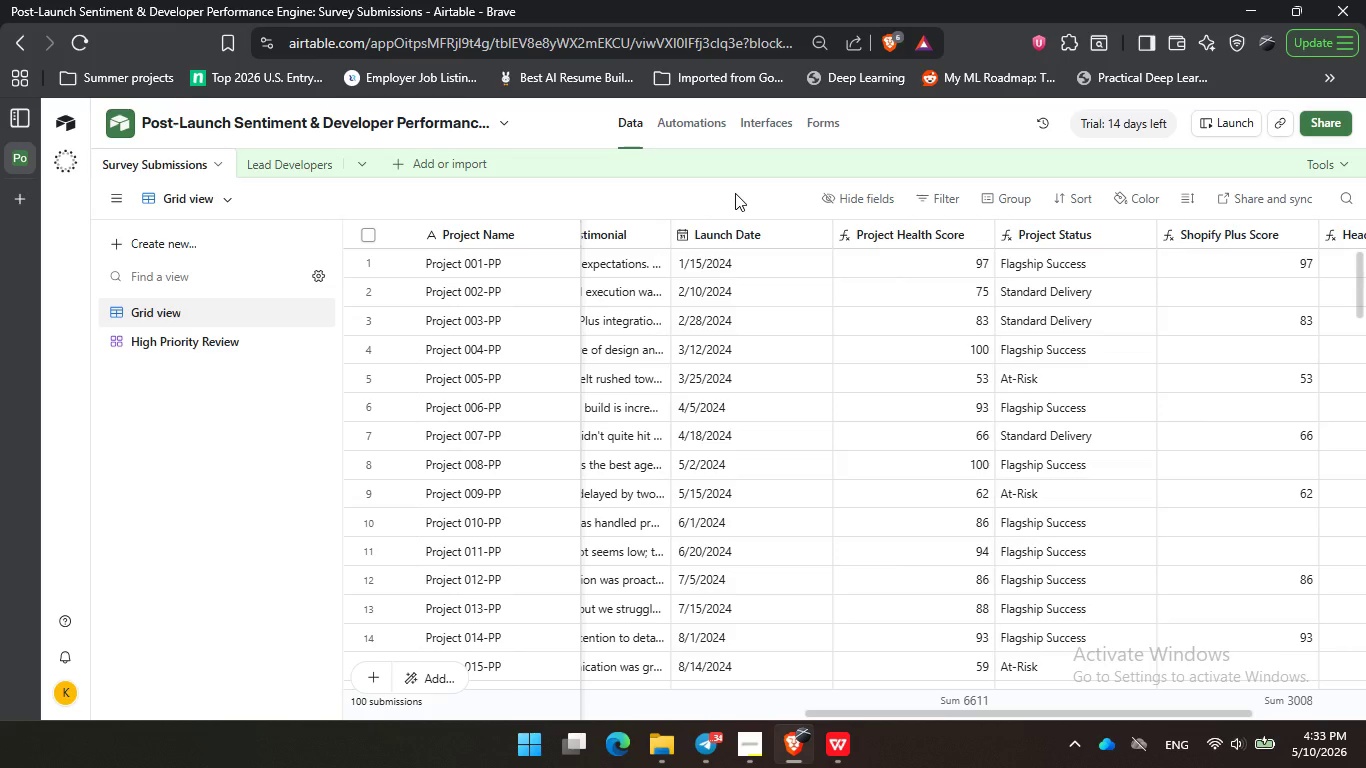 
wait(23.05)
 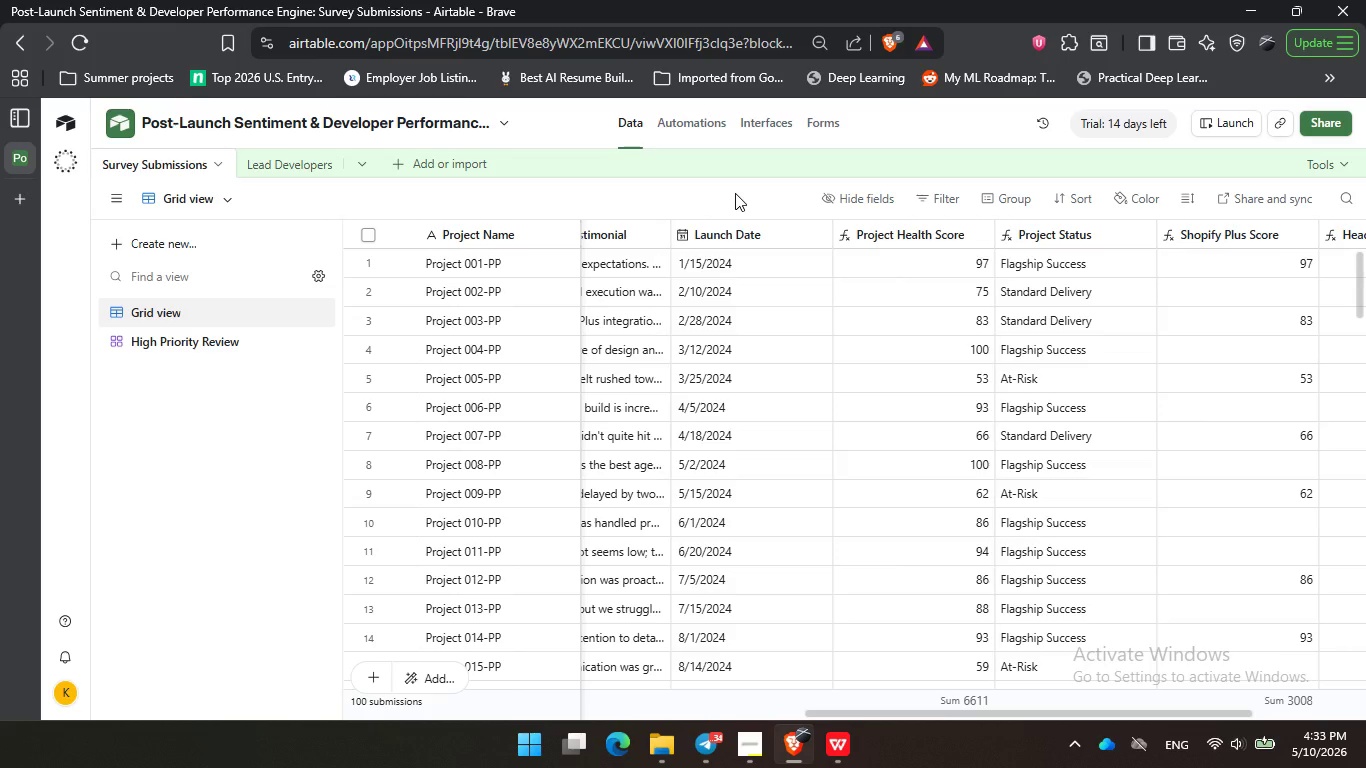 
double_click([735, 193])
 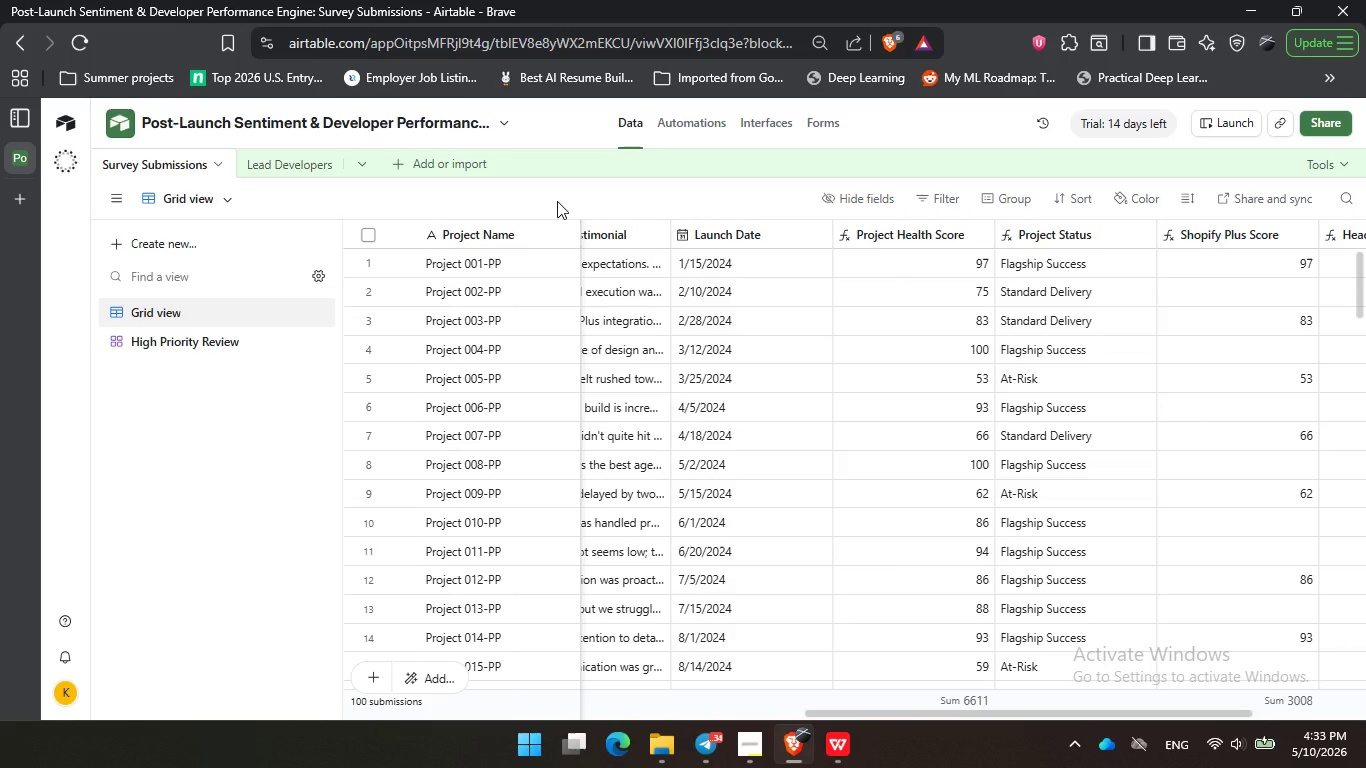 
triple_click([557, 201])
 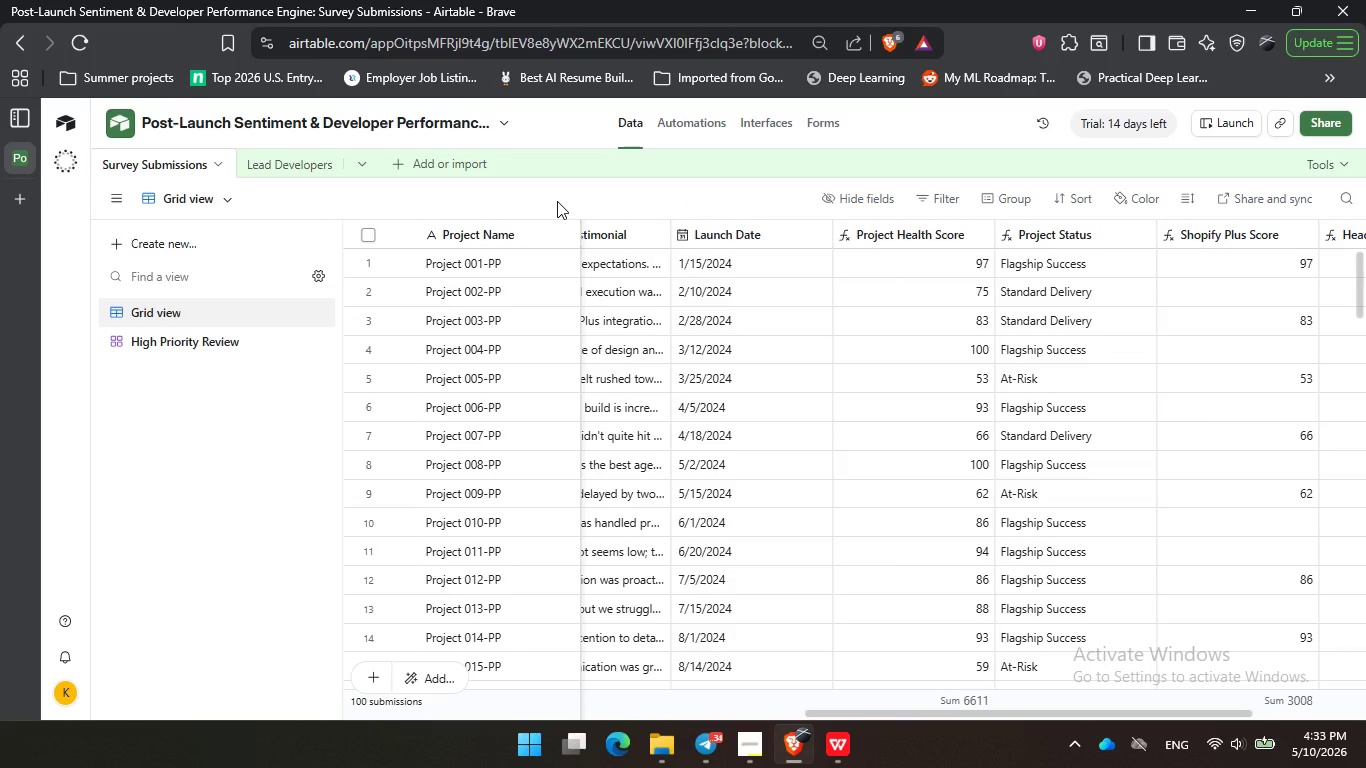 
wait(26.48)
 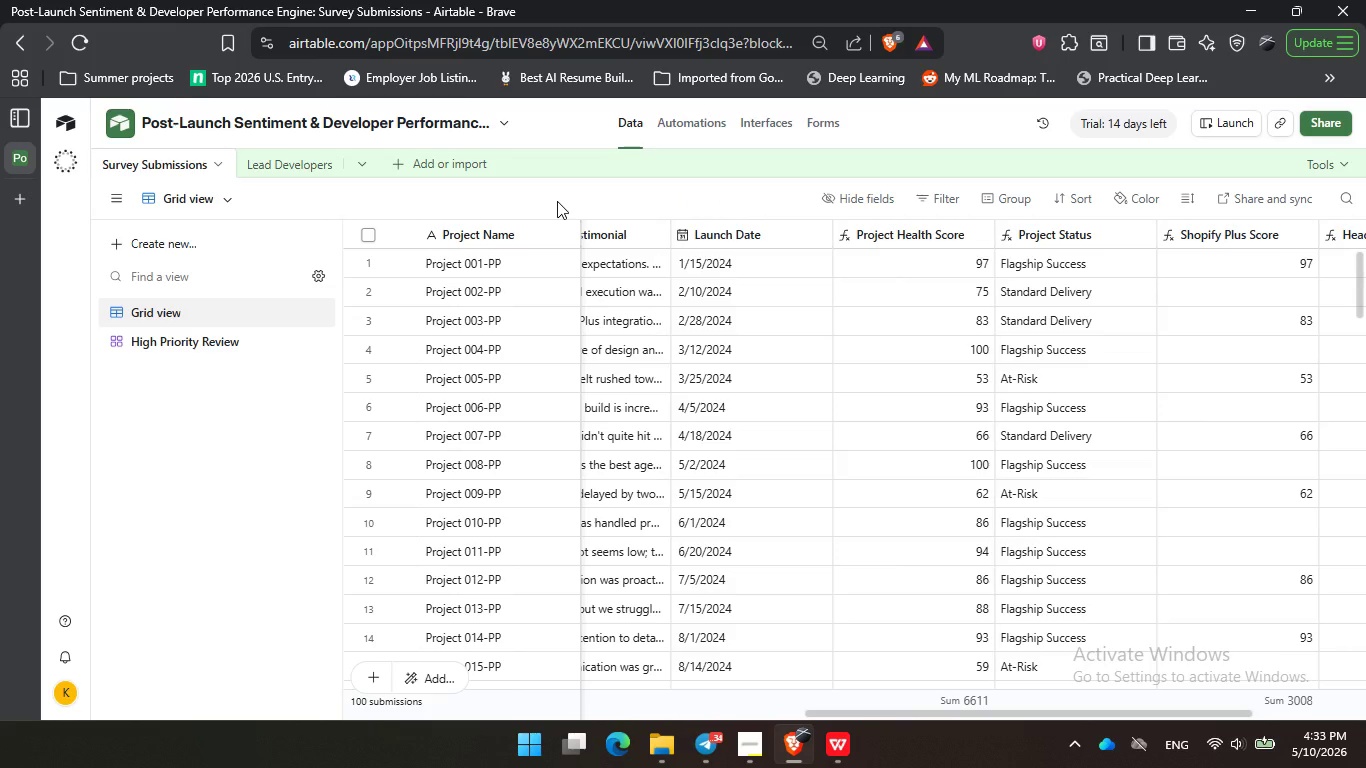 
double_click([500, 197])
 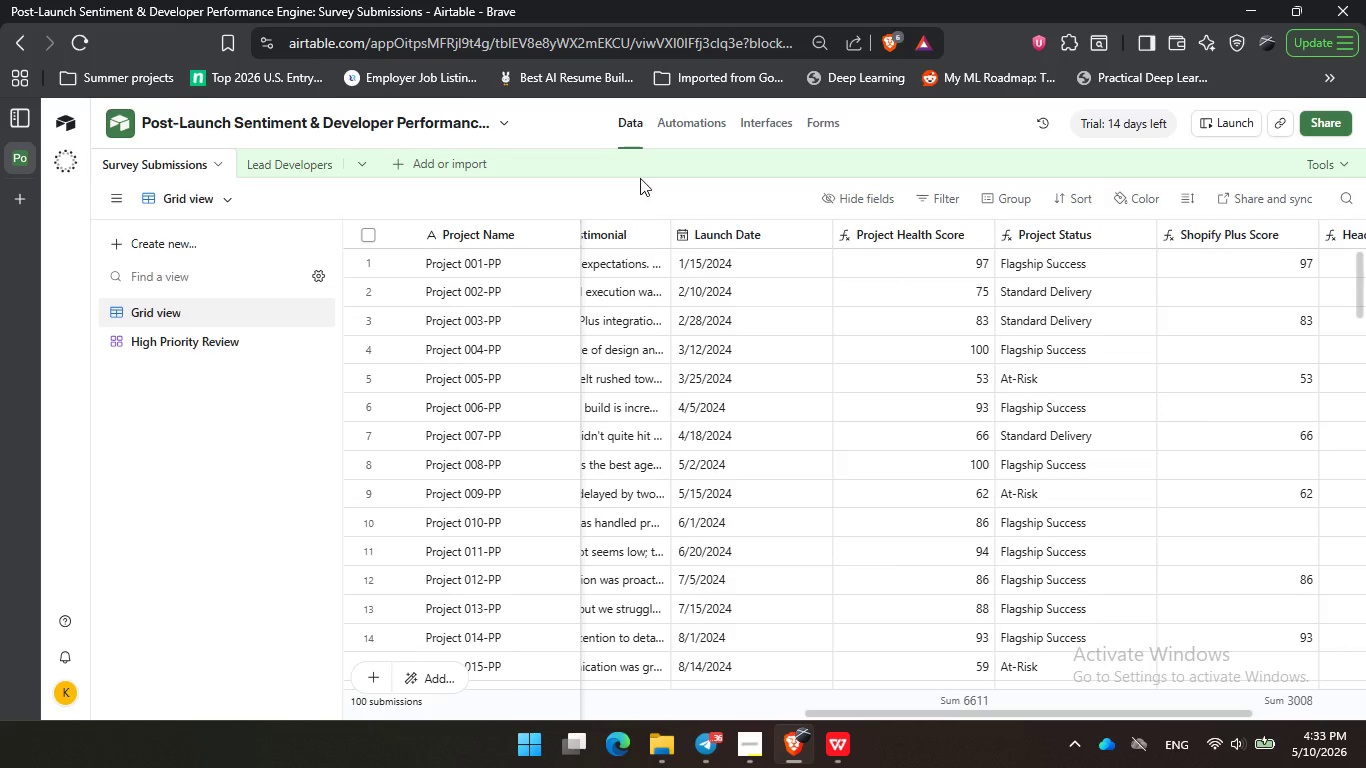 
triple_click([635, 178])
 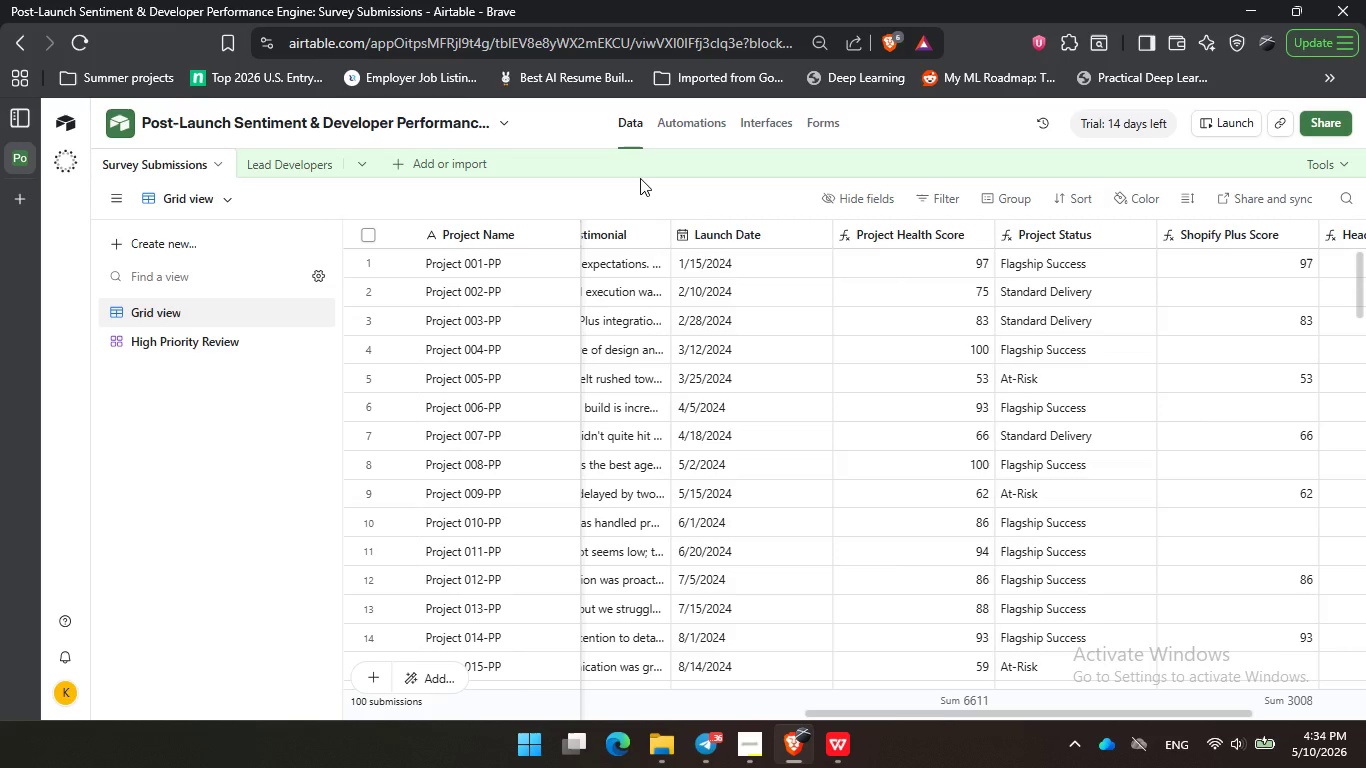 
wait(21.84)
 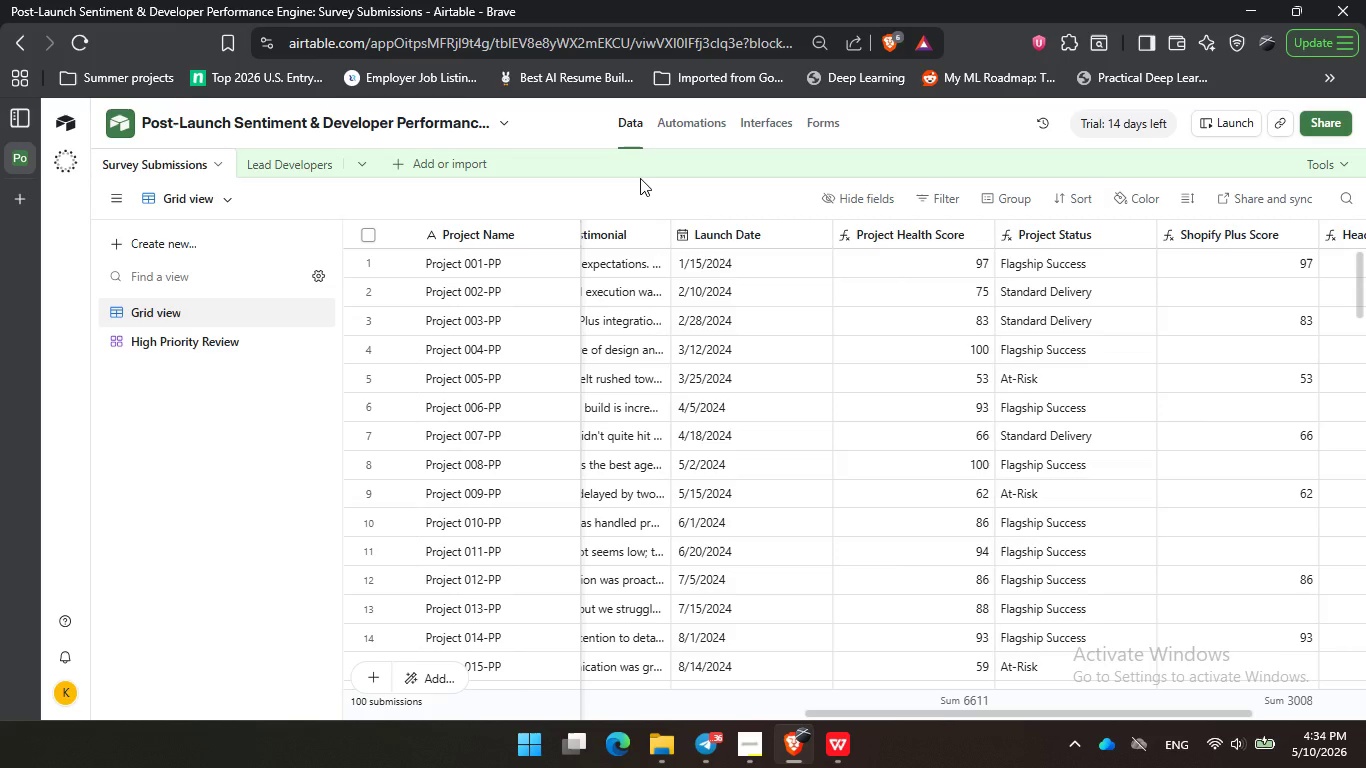 
double_click([627, 186])
 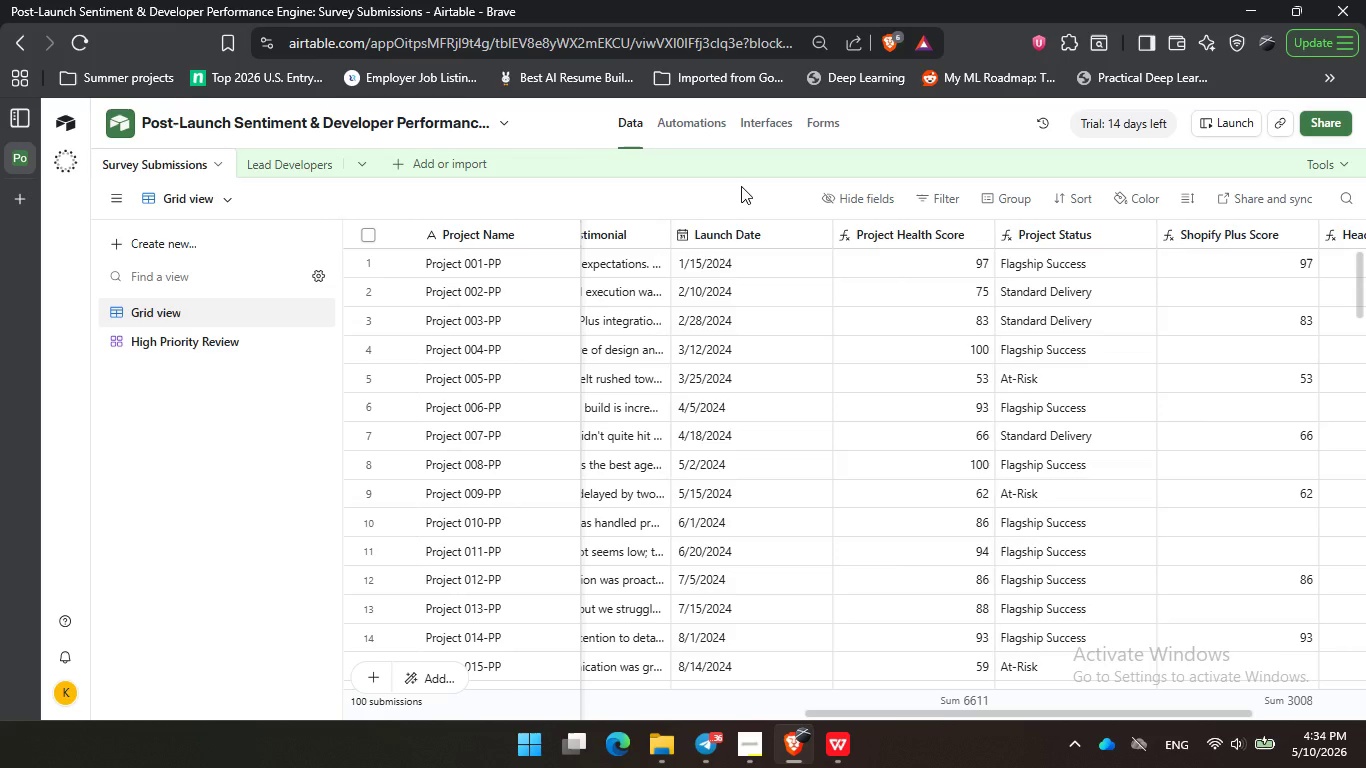 
triple_click([741, 186])
 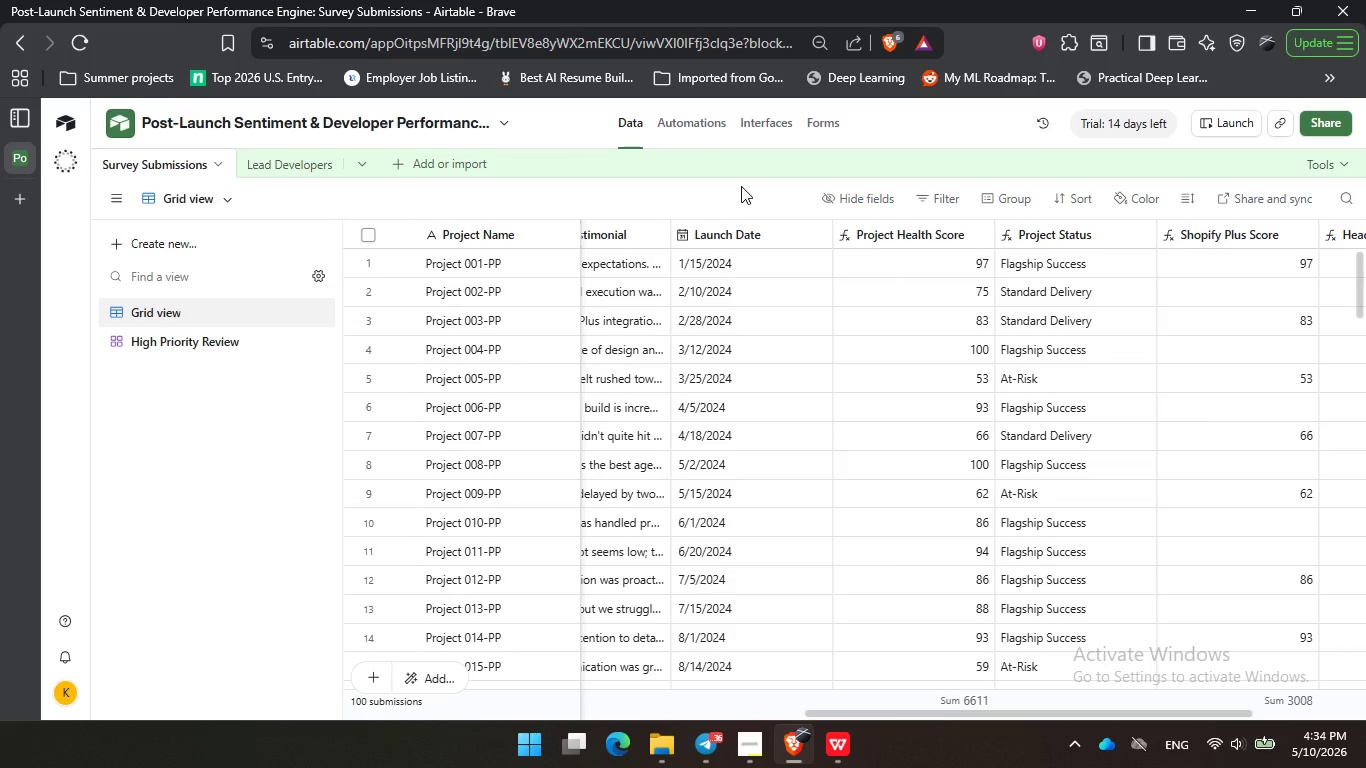 
wait(20.2)
 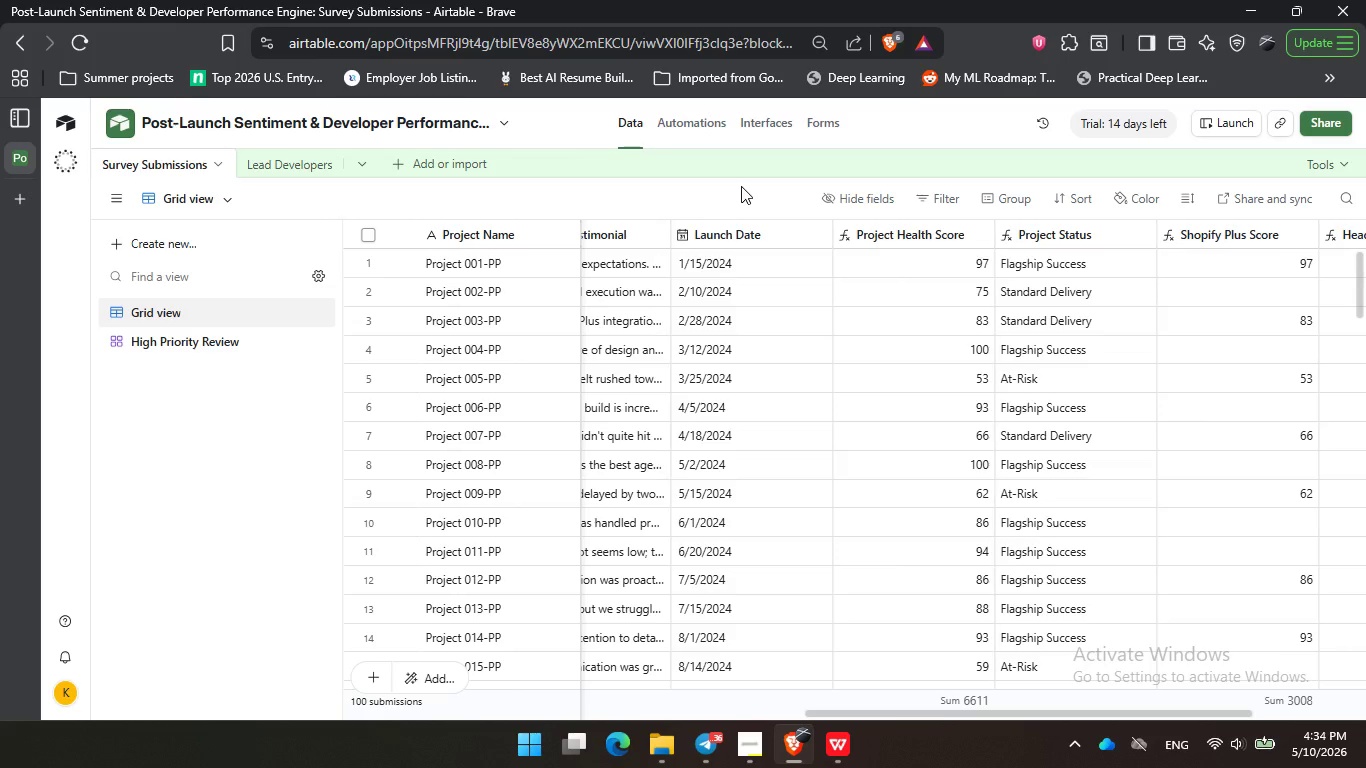 
left_click([555, 195])
 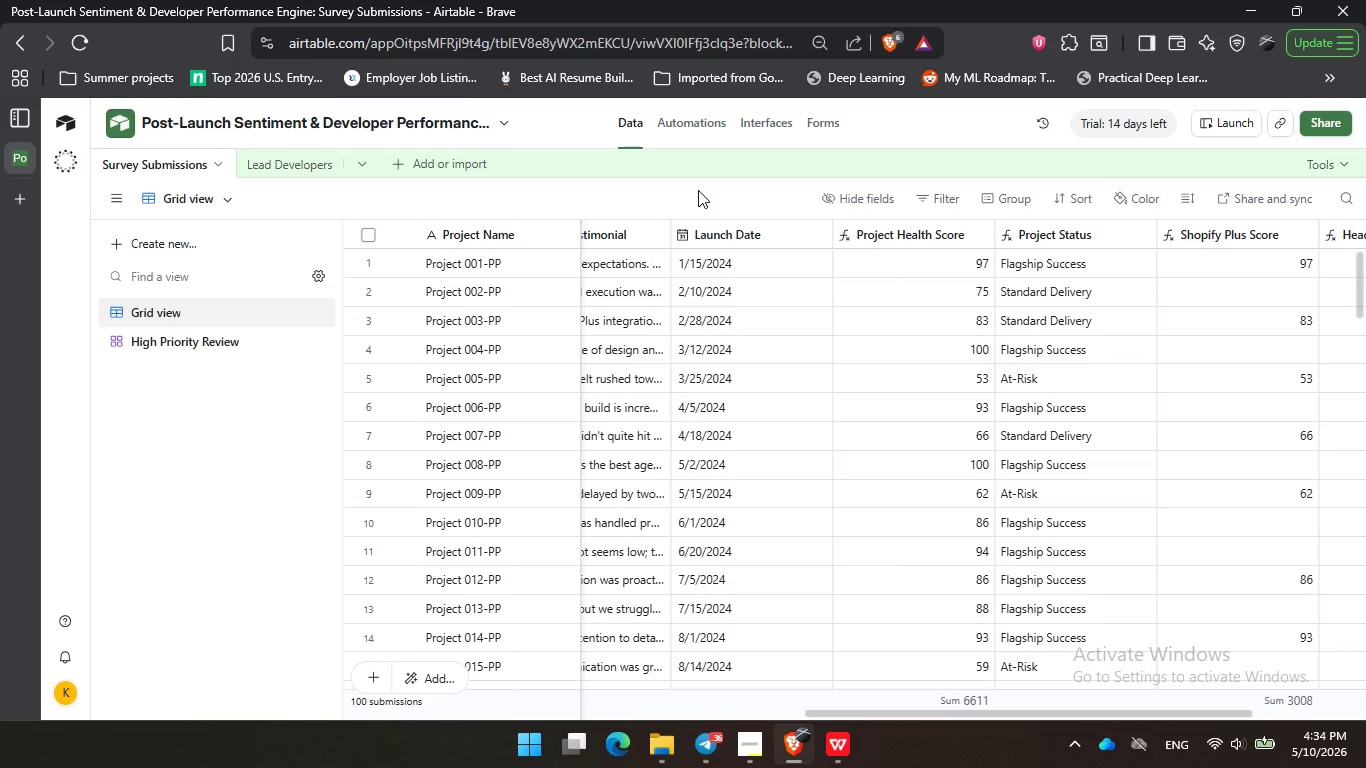 
triple_click([698, 190])
 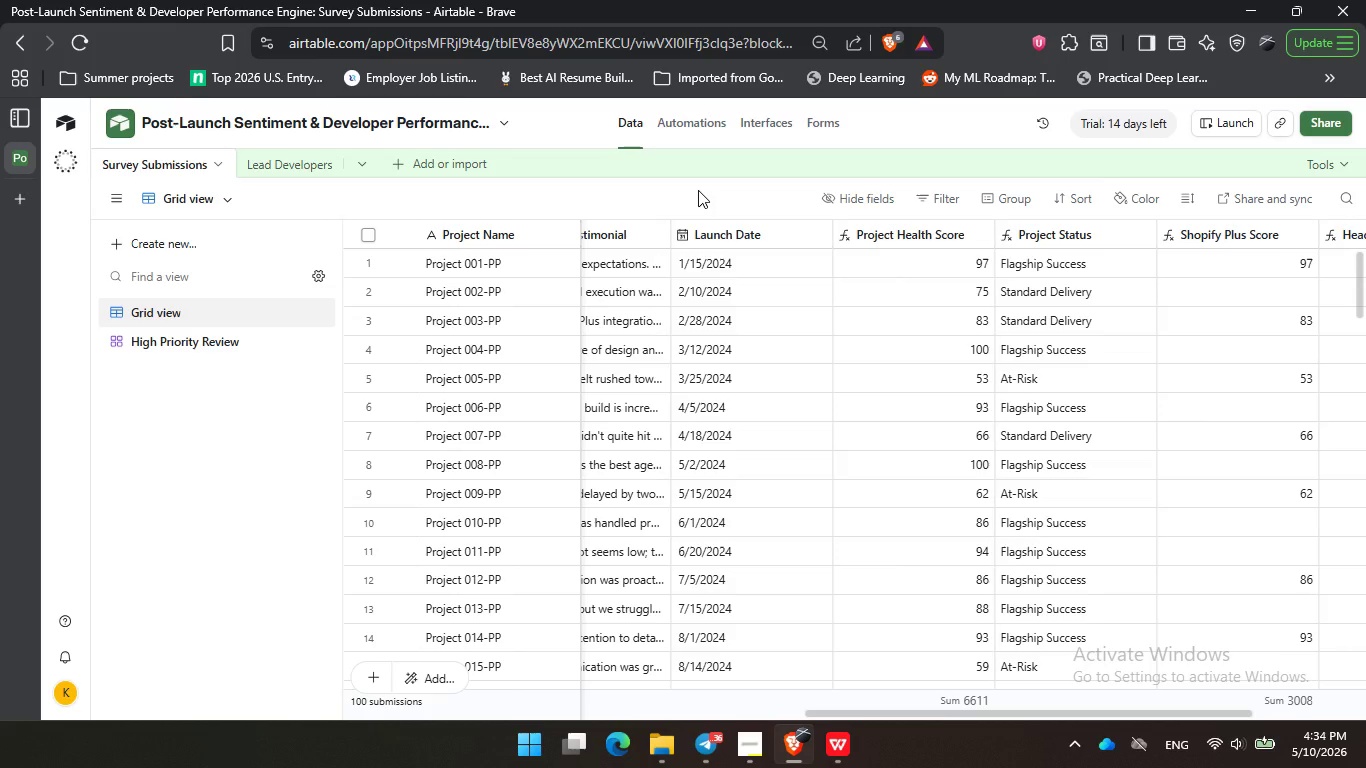 
wait(15.78)
 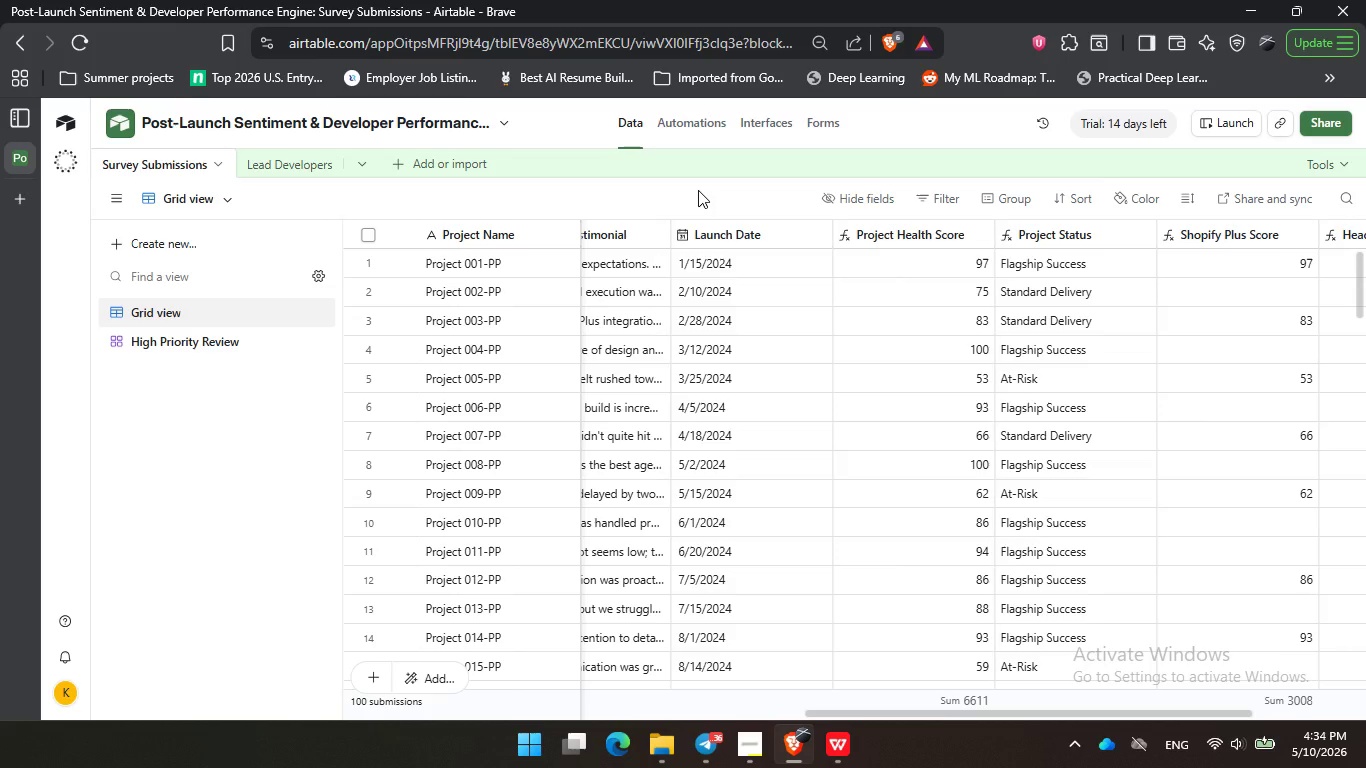 
double_click([623, 189])
 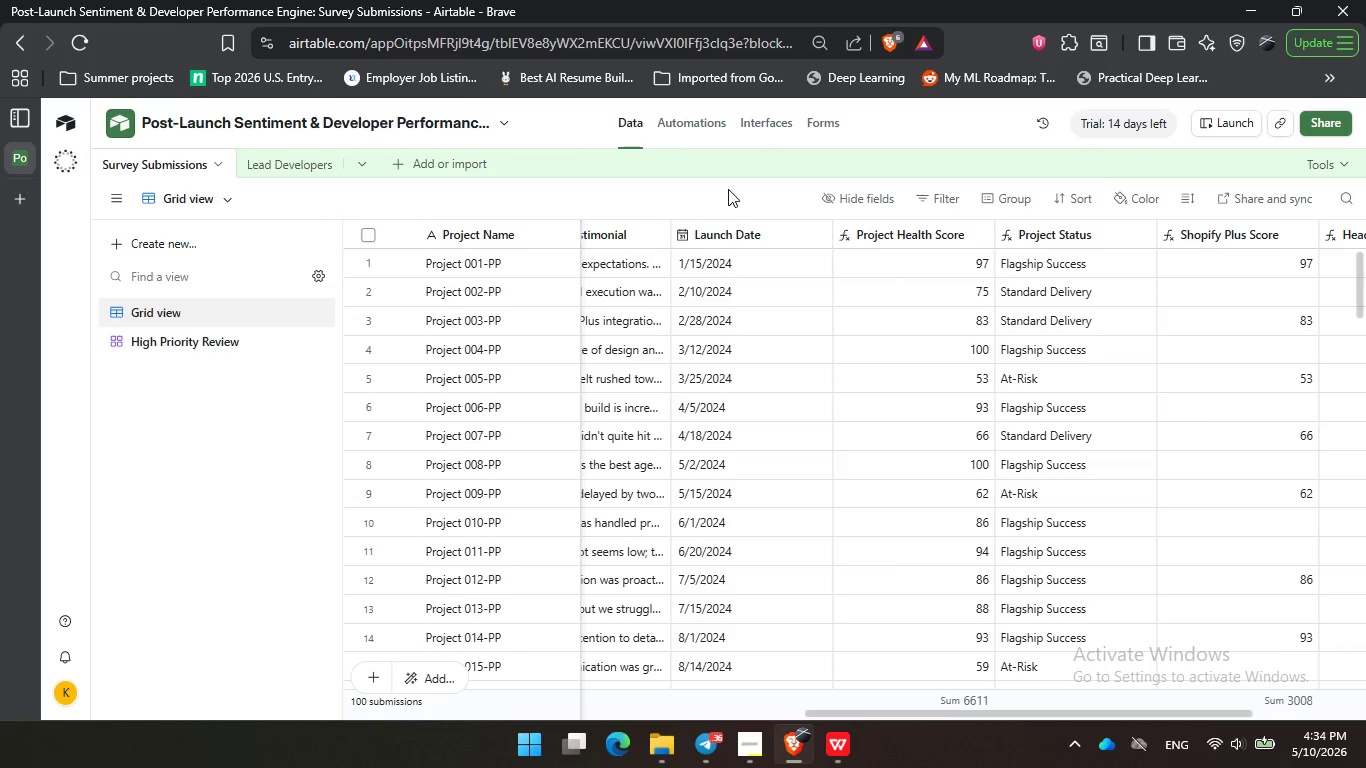 
triple_click([728, 189])
 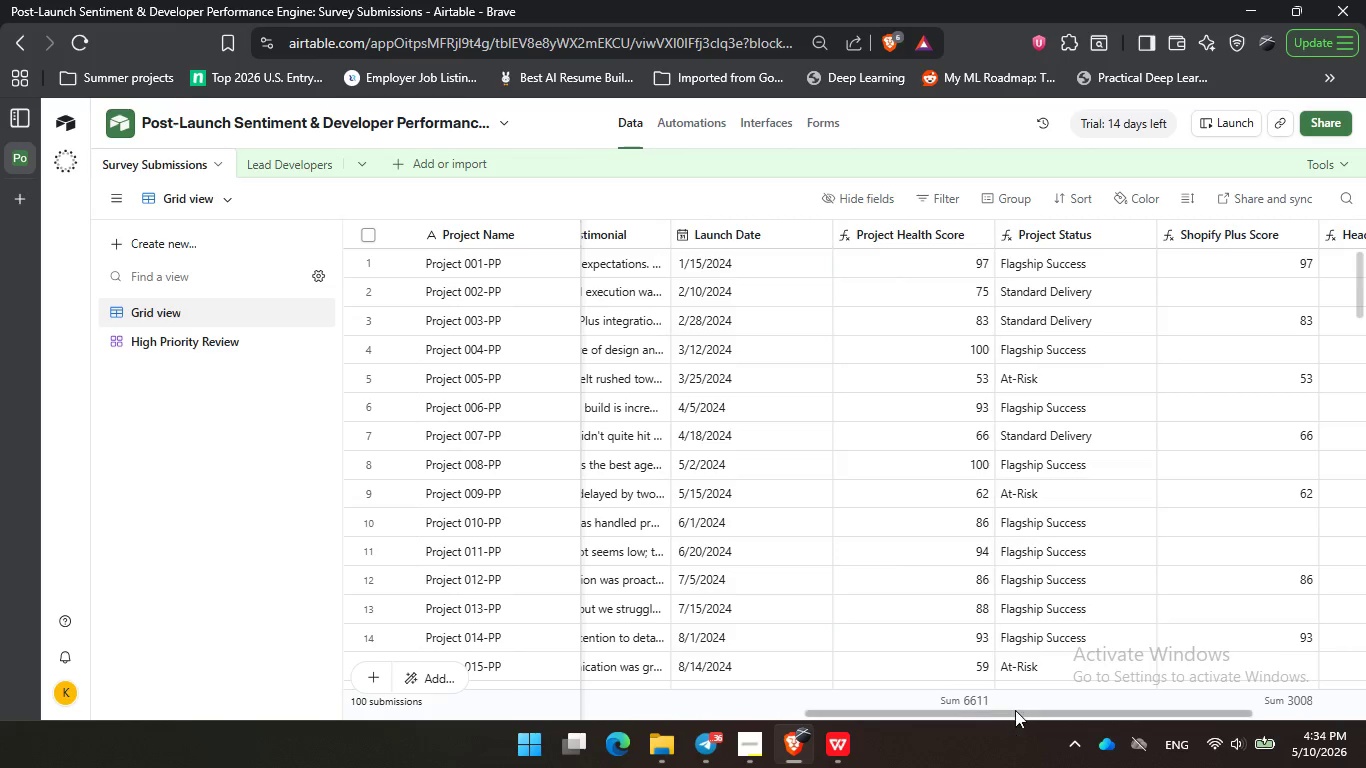 
left_click_drag(start_coordinate=[1016, 709], to_coordinate=[1217, 703])
 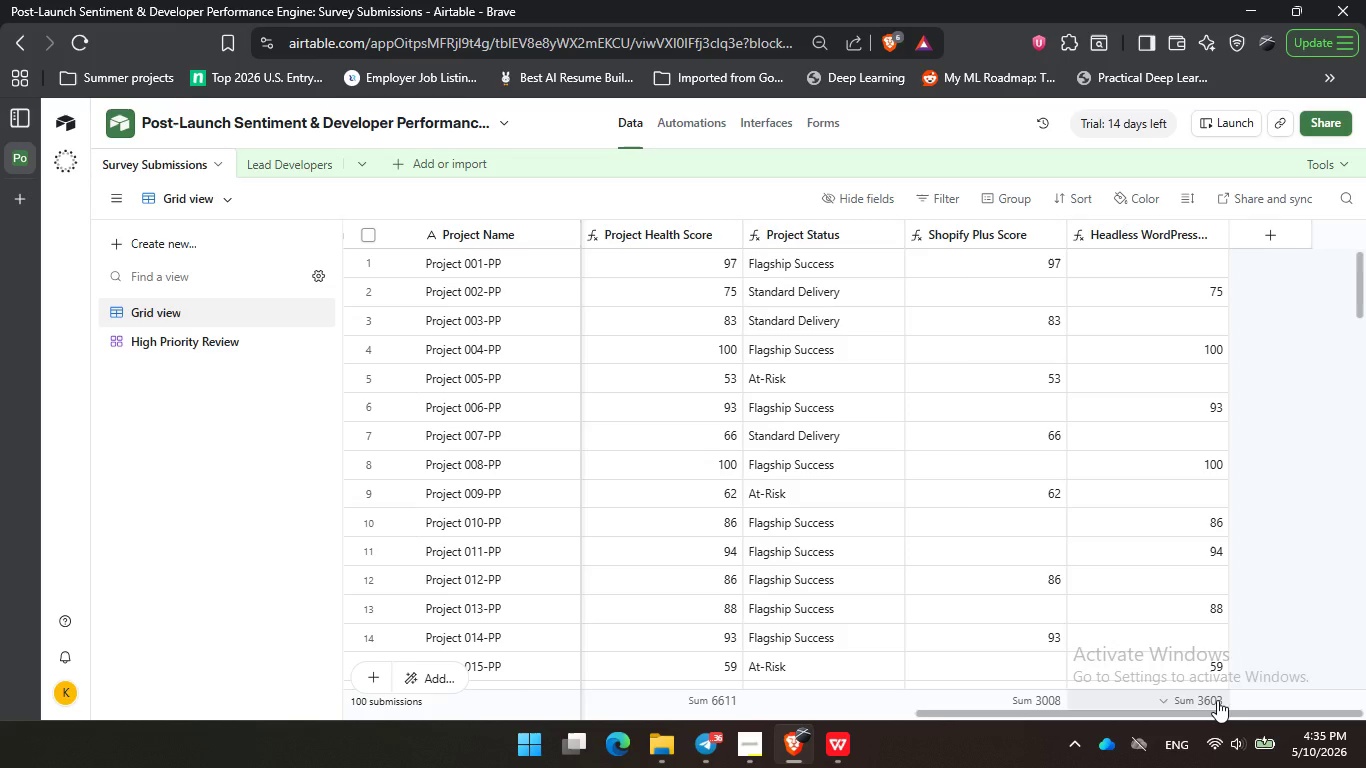 
wait(29.83)
 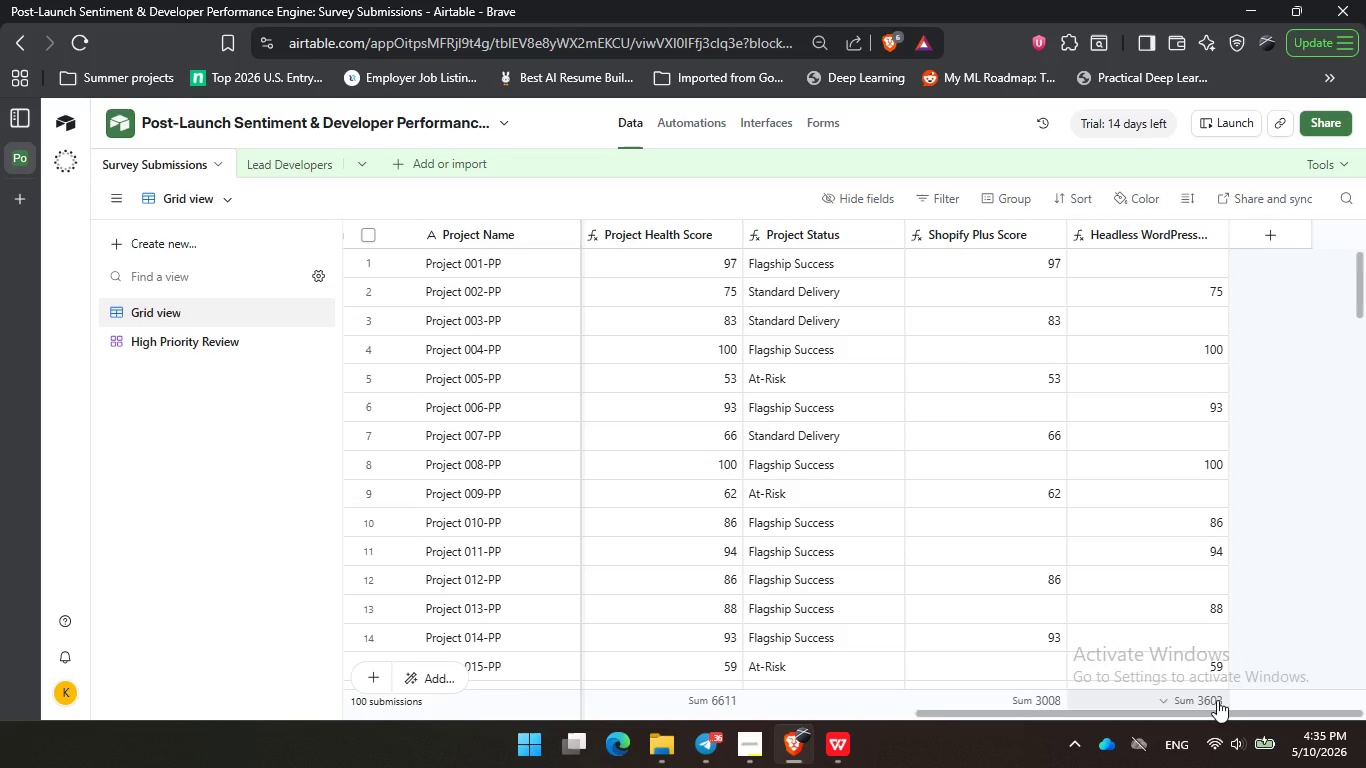 
double_click([1129, 296])
 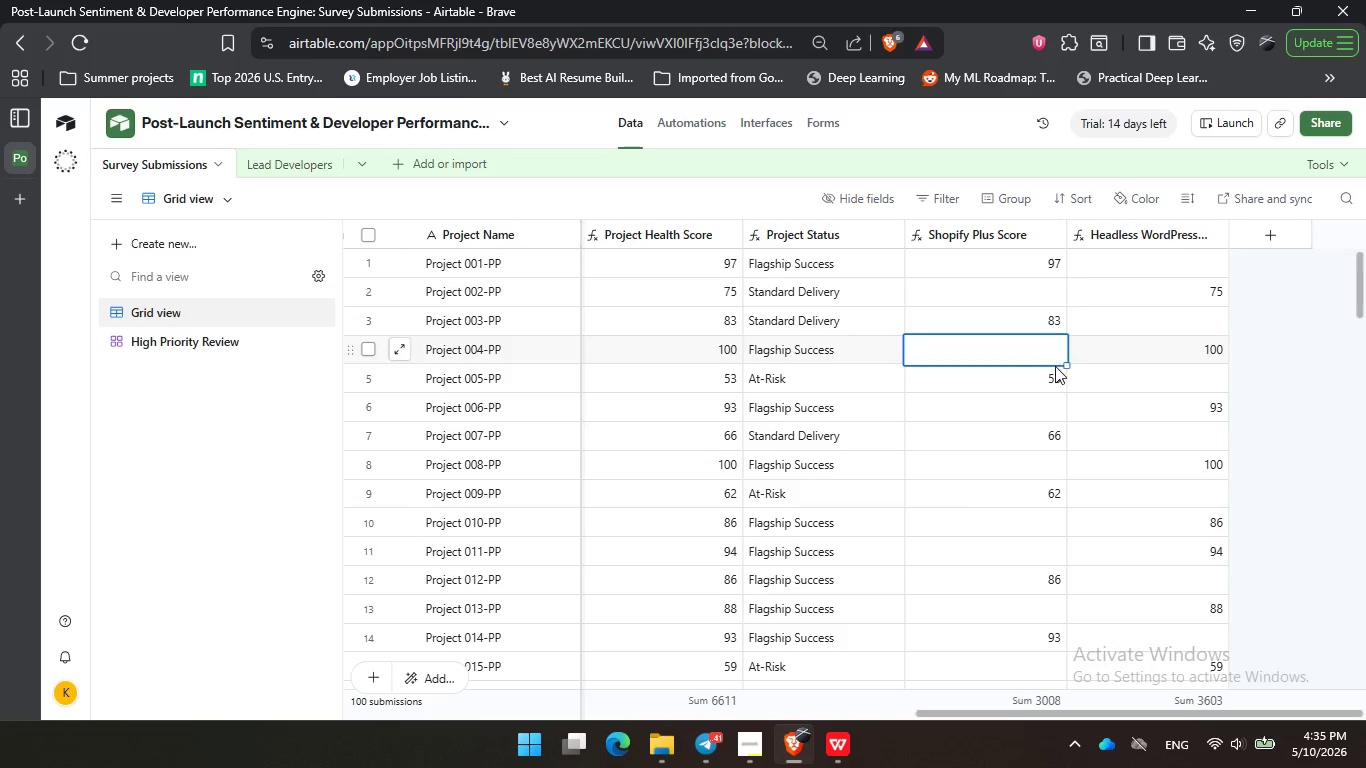 
double_click([1059, 363])
 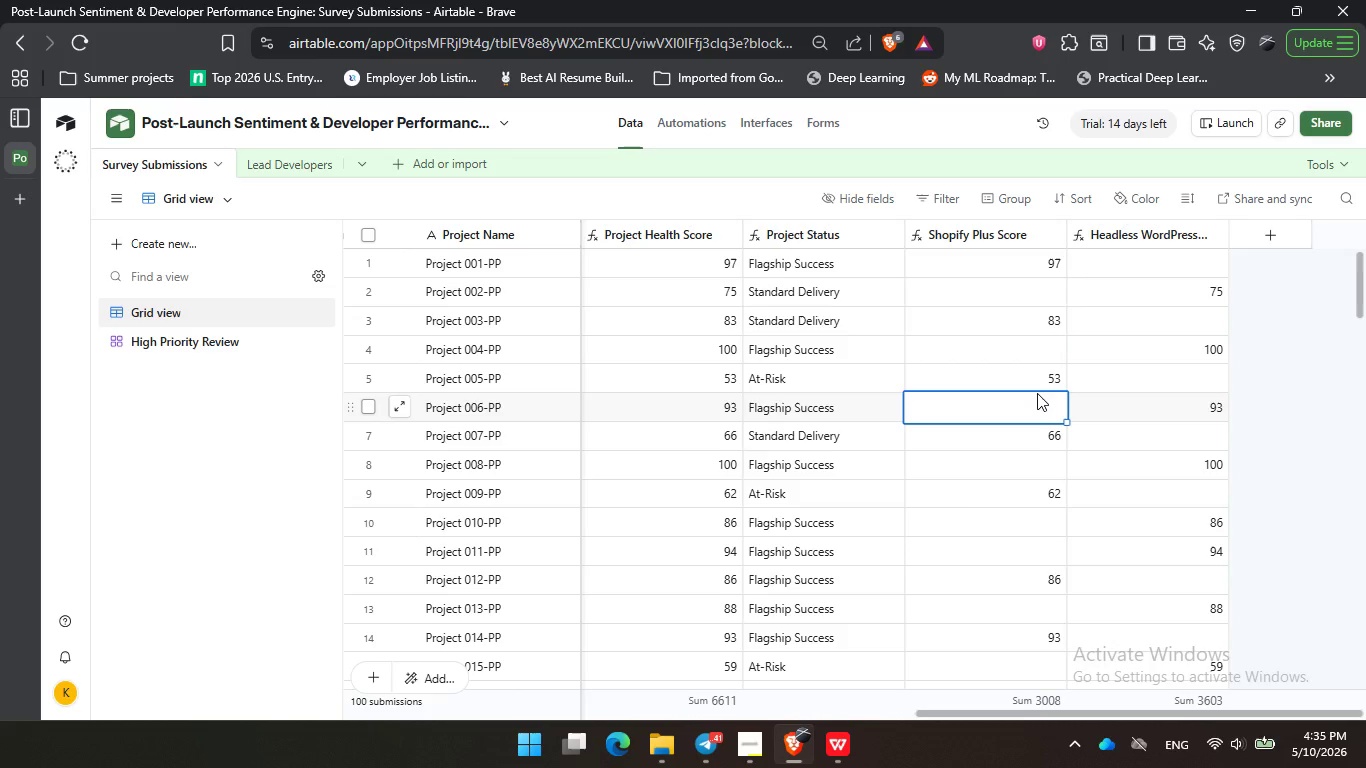 
triple_click([1037, 393])
 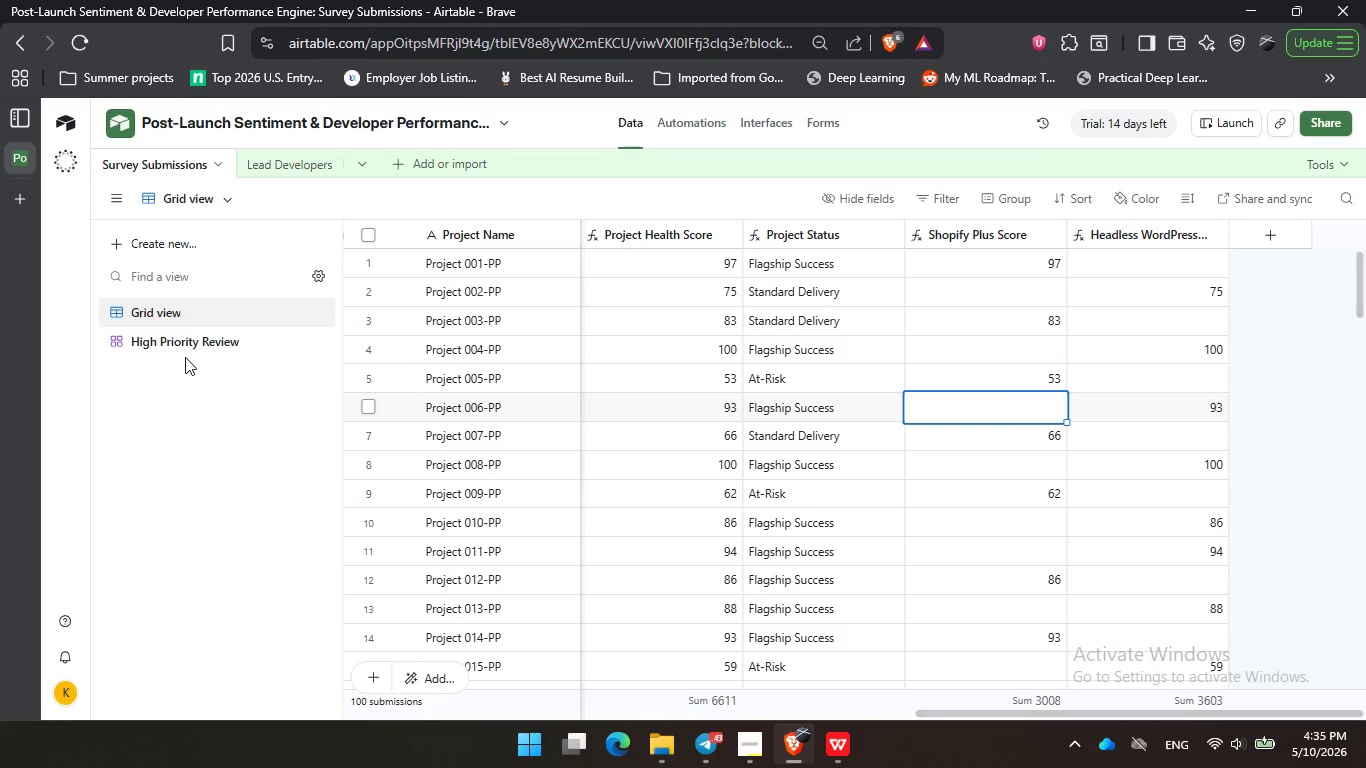 
left_click([187, 352])
 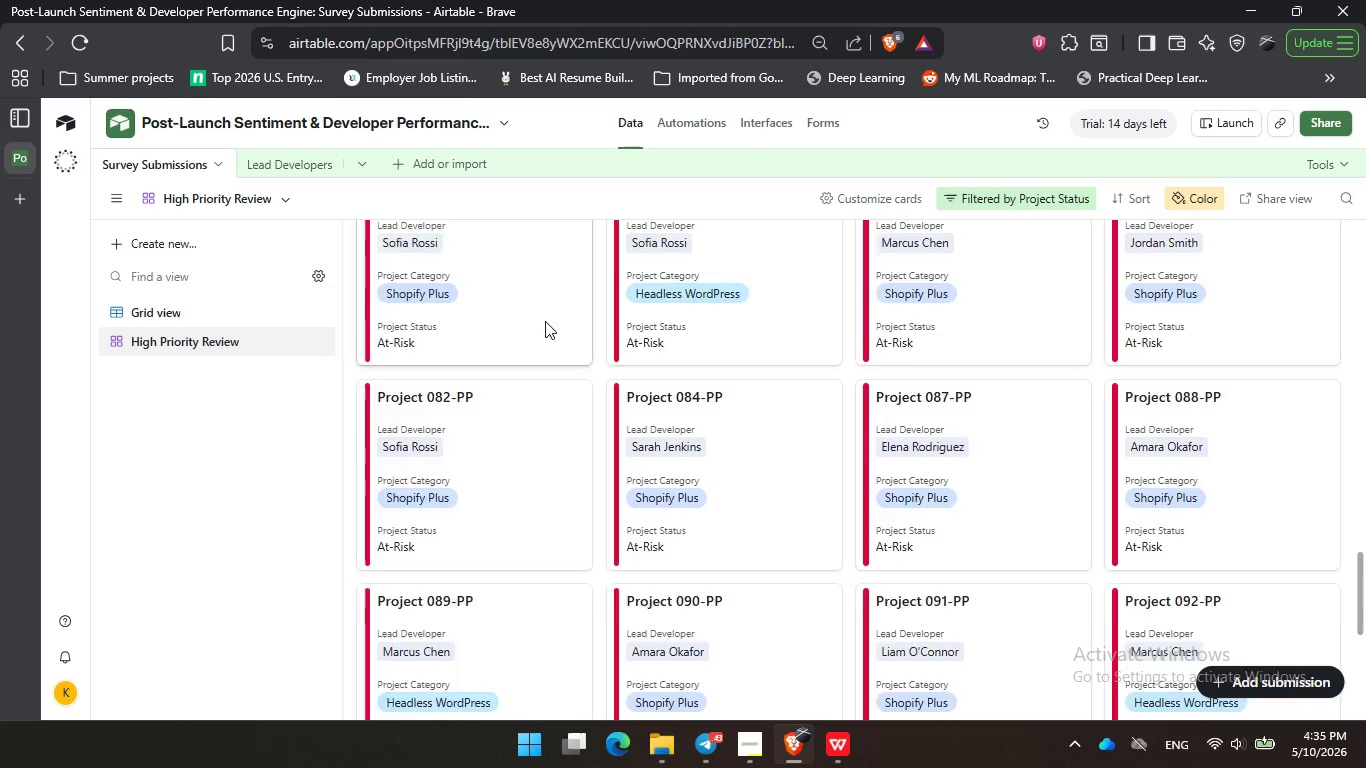 
scroll: coordinate [552, 322], scroll_direction: up, amount: 25.0
 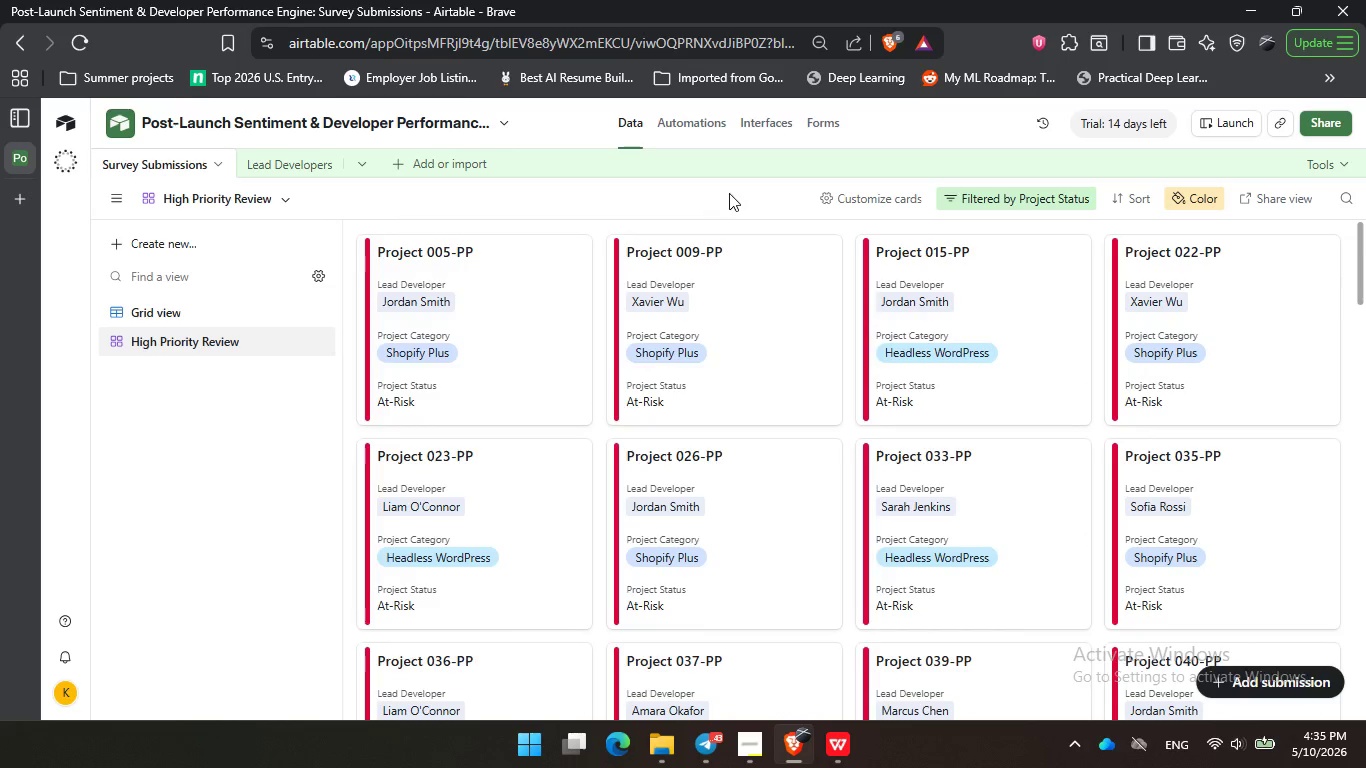 
left_click_drag(start_coordinate=[555, 193], to_coordinate=[566, 193])
 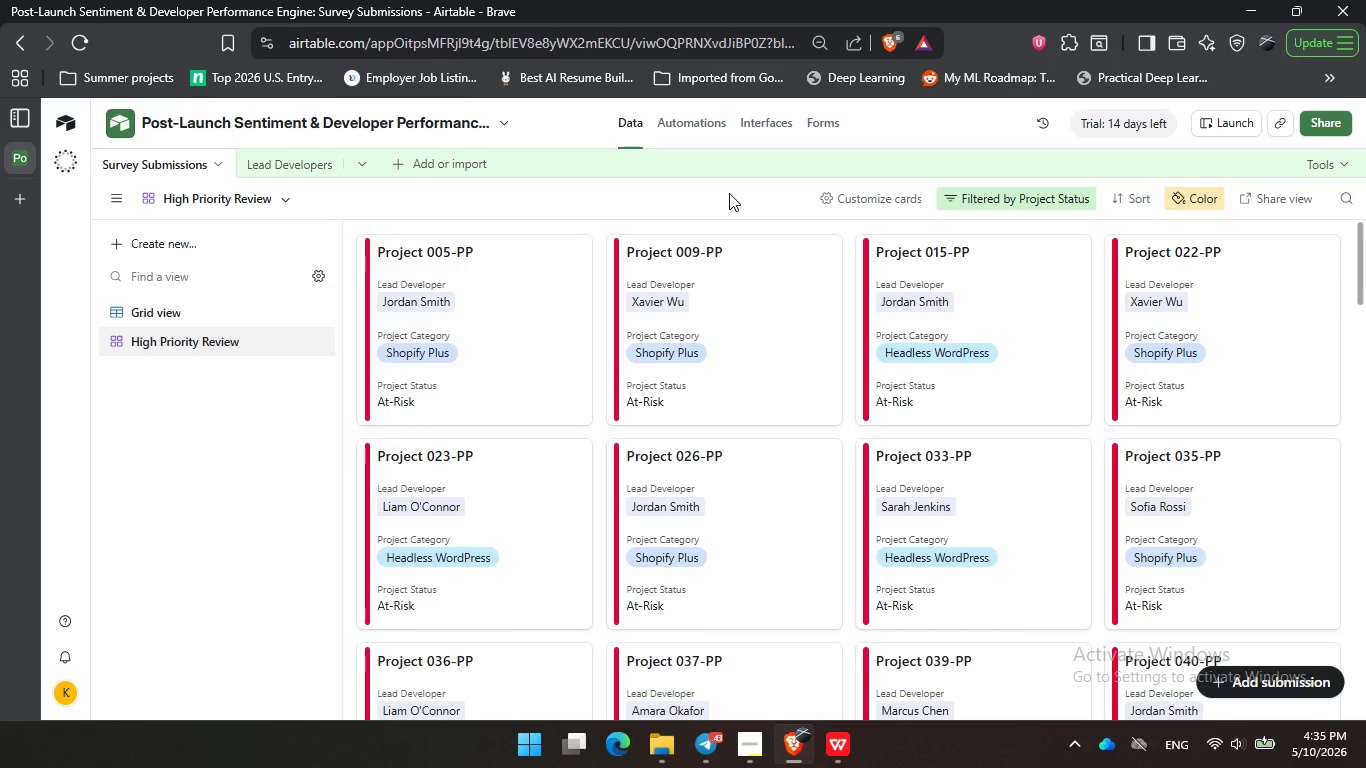 
triple_click([729, 193])
 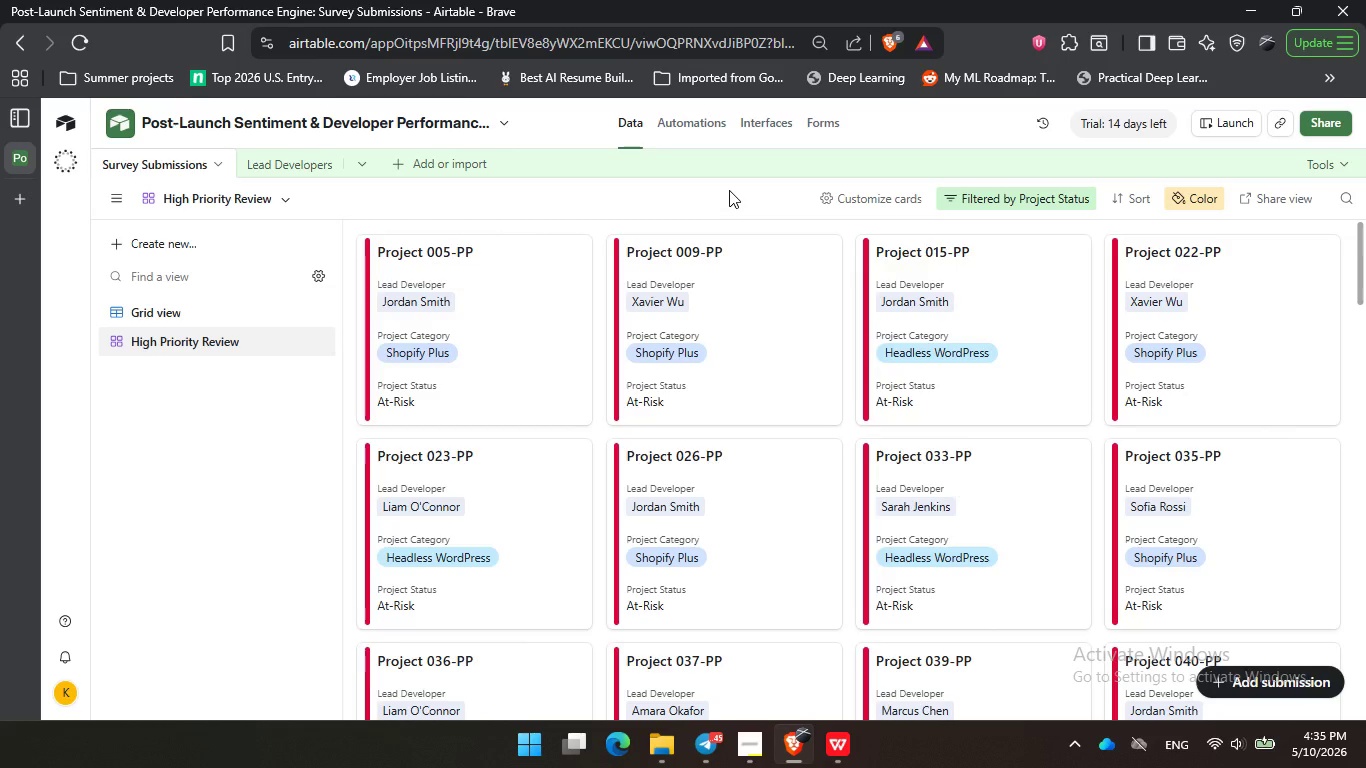 
wait(30.97)
 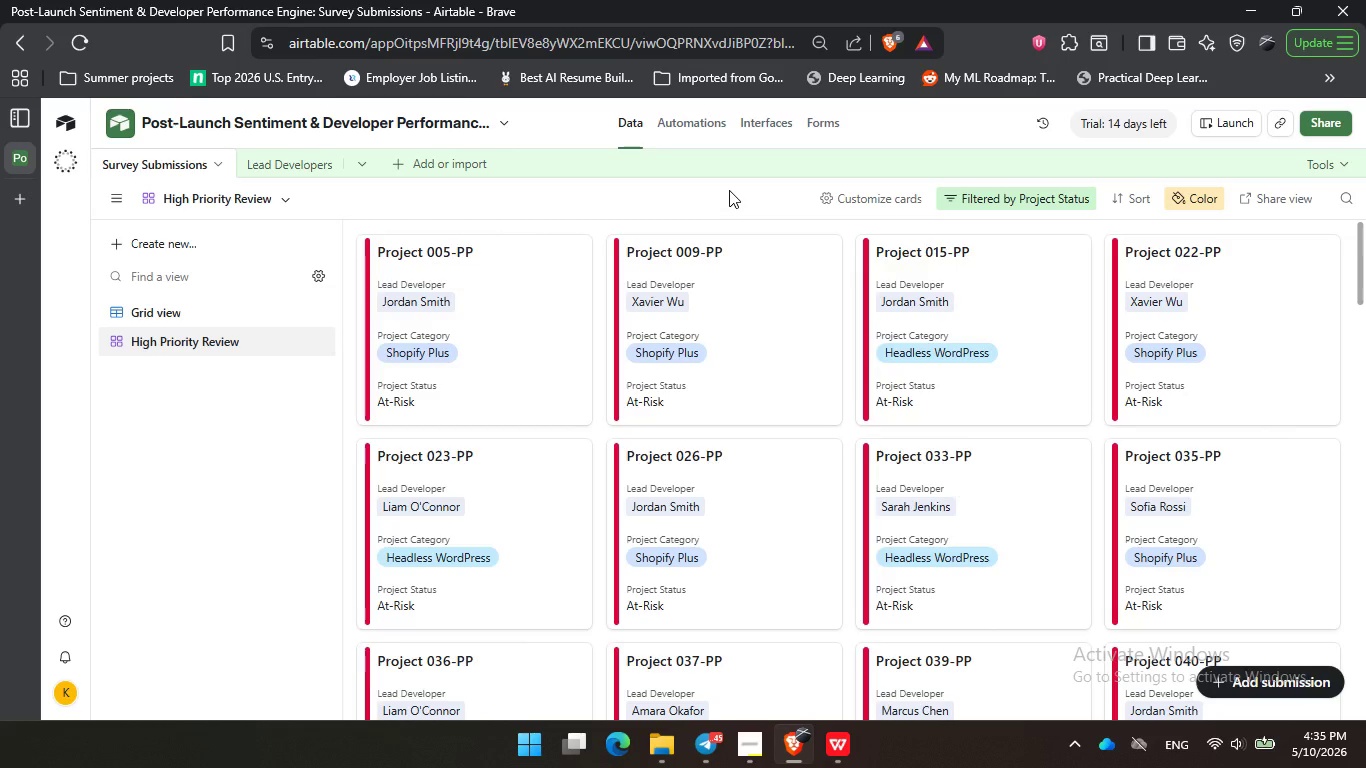 
left_click([444, 212])
 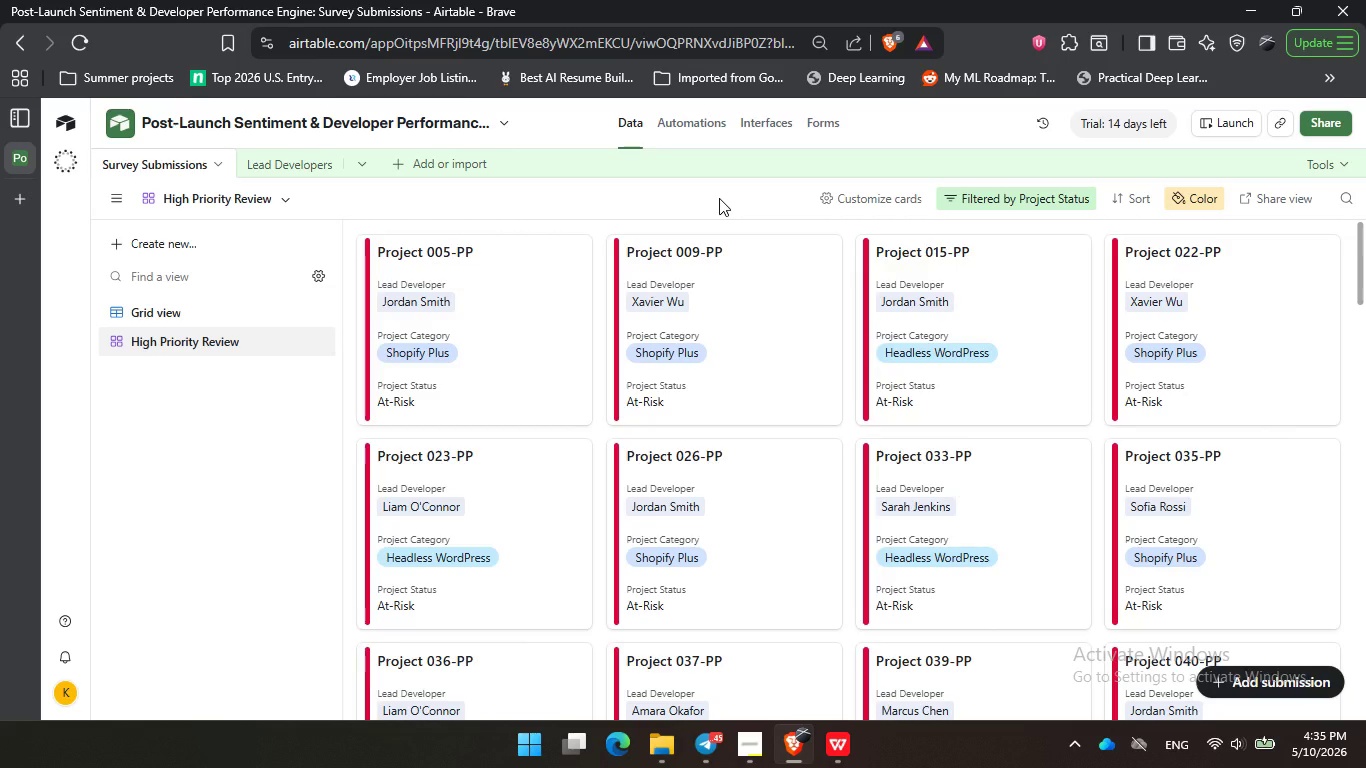 
left_click_drag(start_coordinate=[585, 200], to_coordinate=[598, 200])
 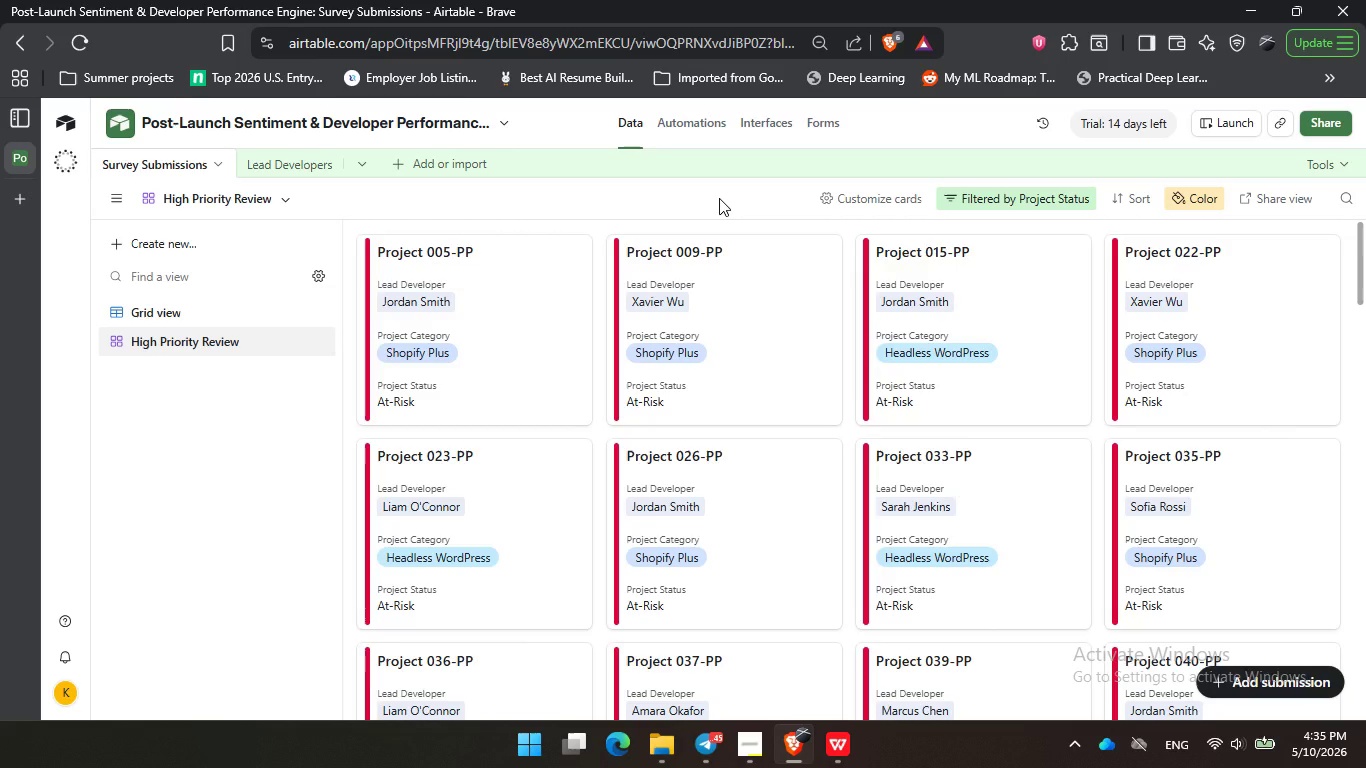 
triple_click([719, 198])
 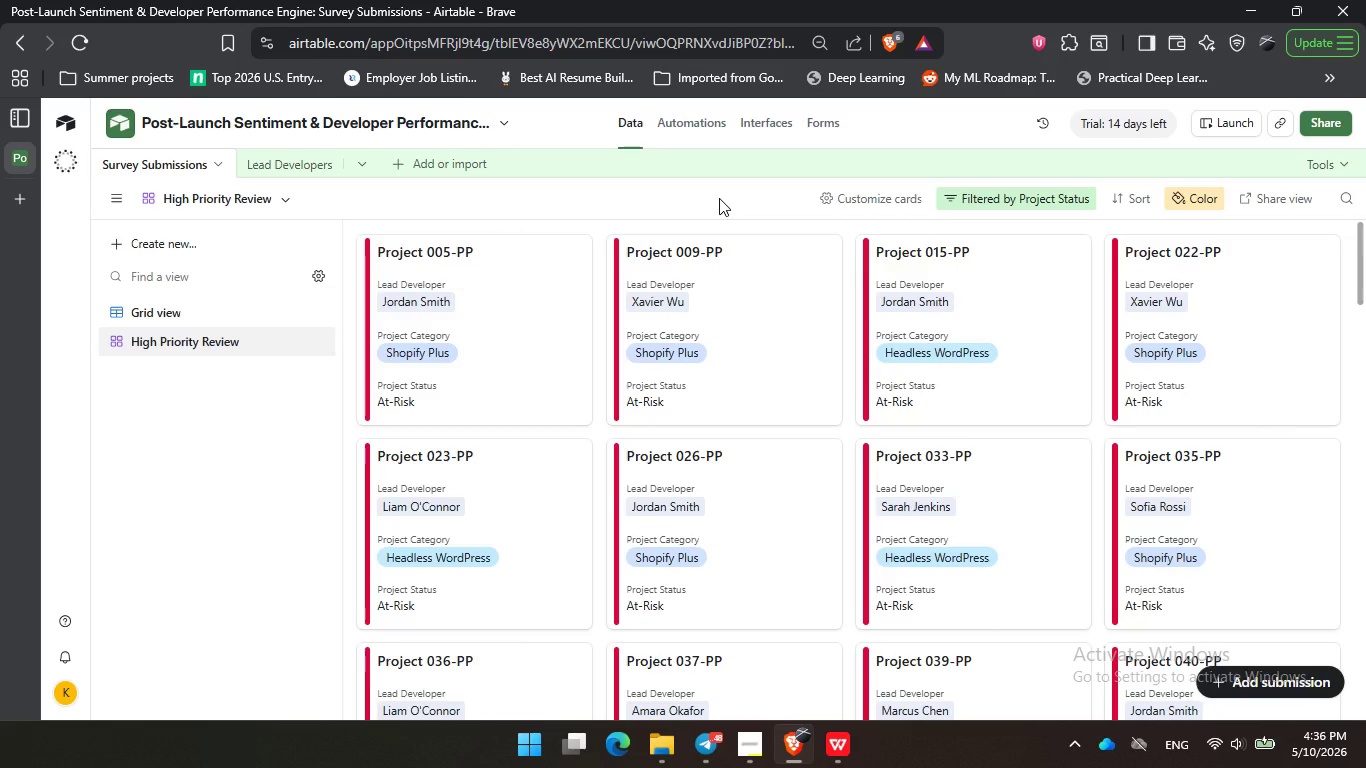 
wait(16.47)
 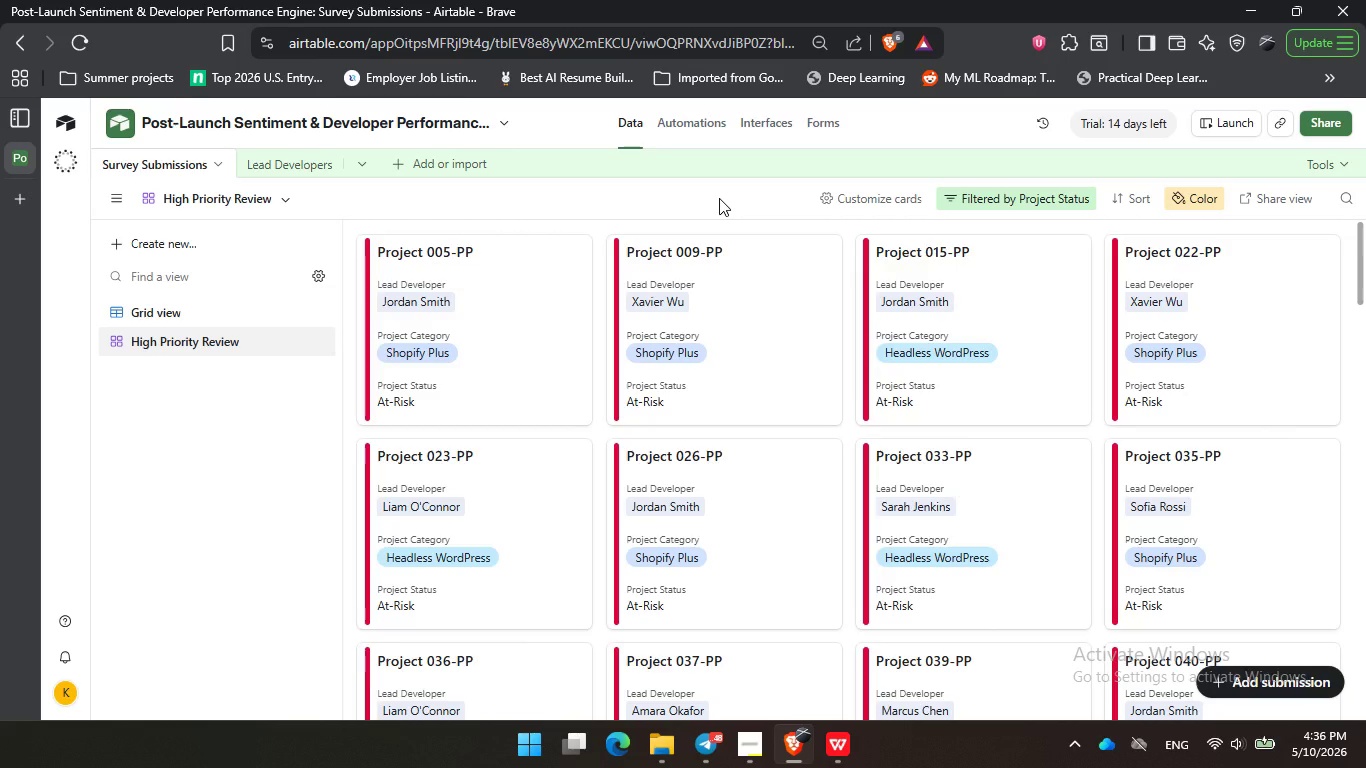 
double_click([622, 205])
 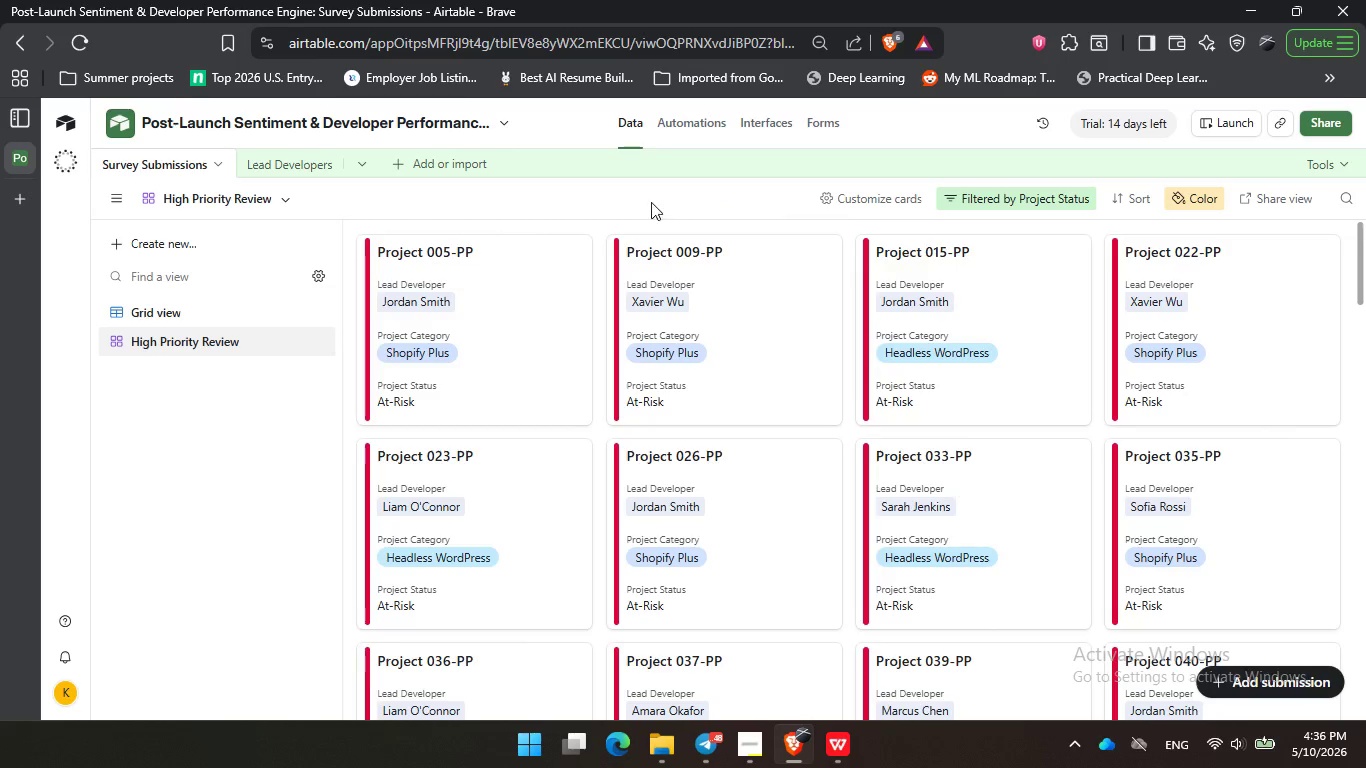 
left_click_drag(start_coordinate=[707, 207], to_coordinate=[726, 207])
 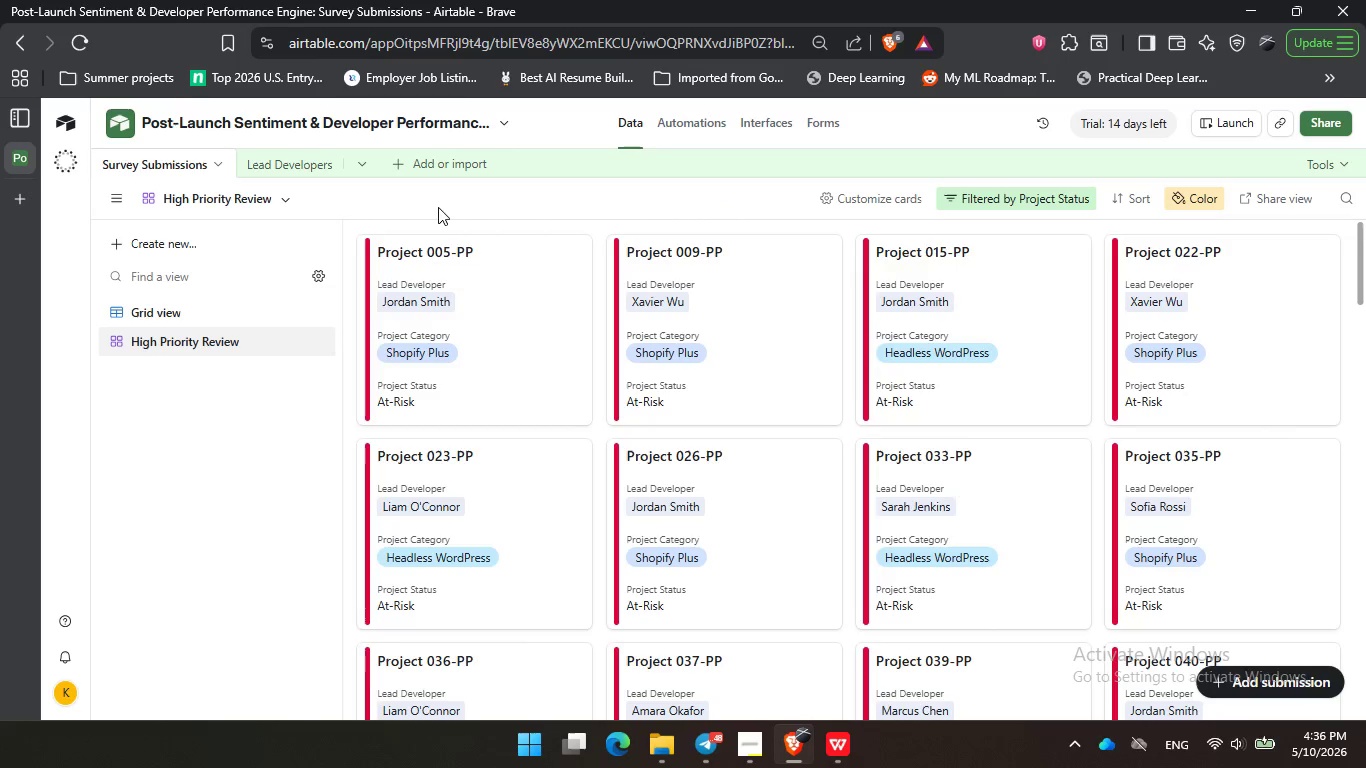 
triple_click([769, 199])
 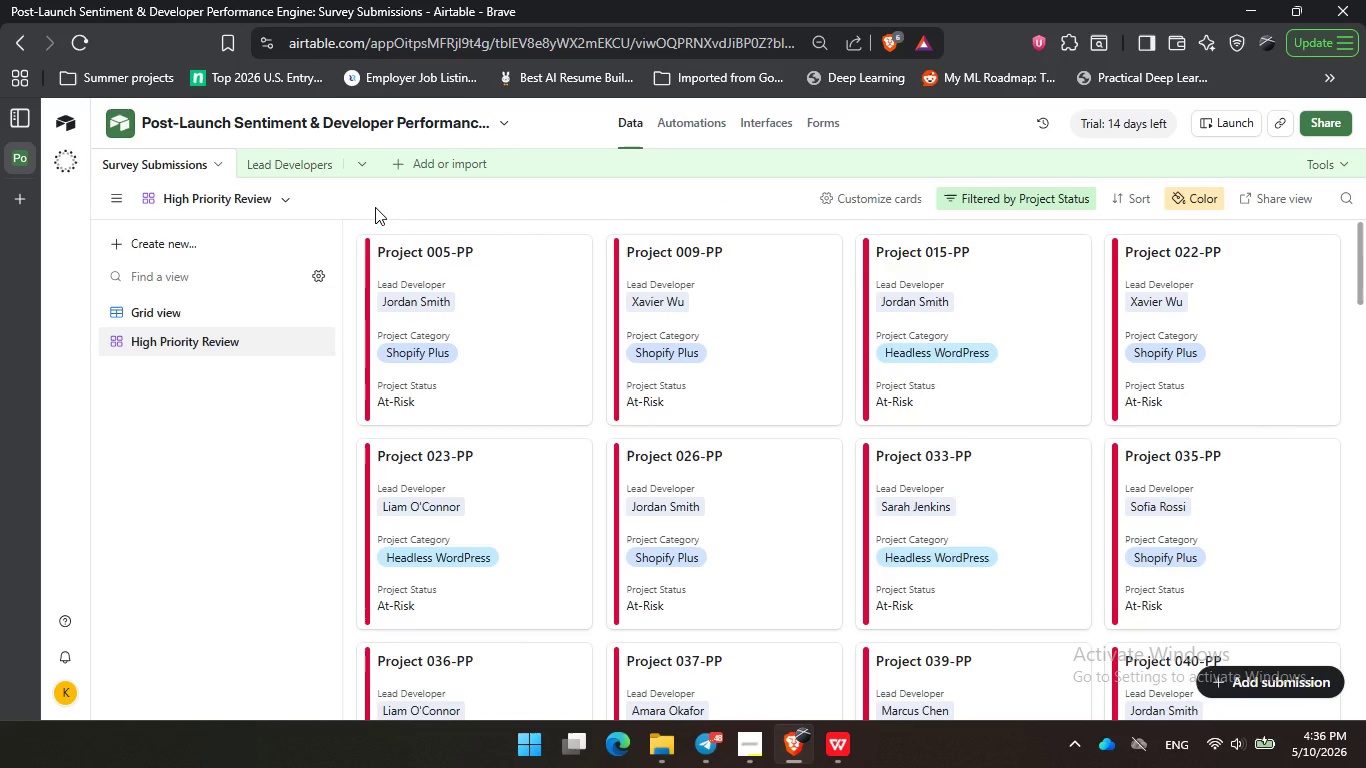 
triple_click([375, 207])
 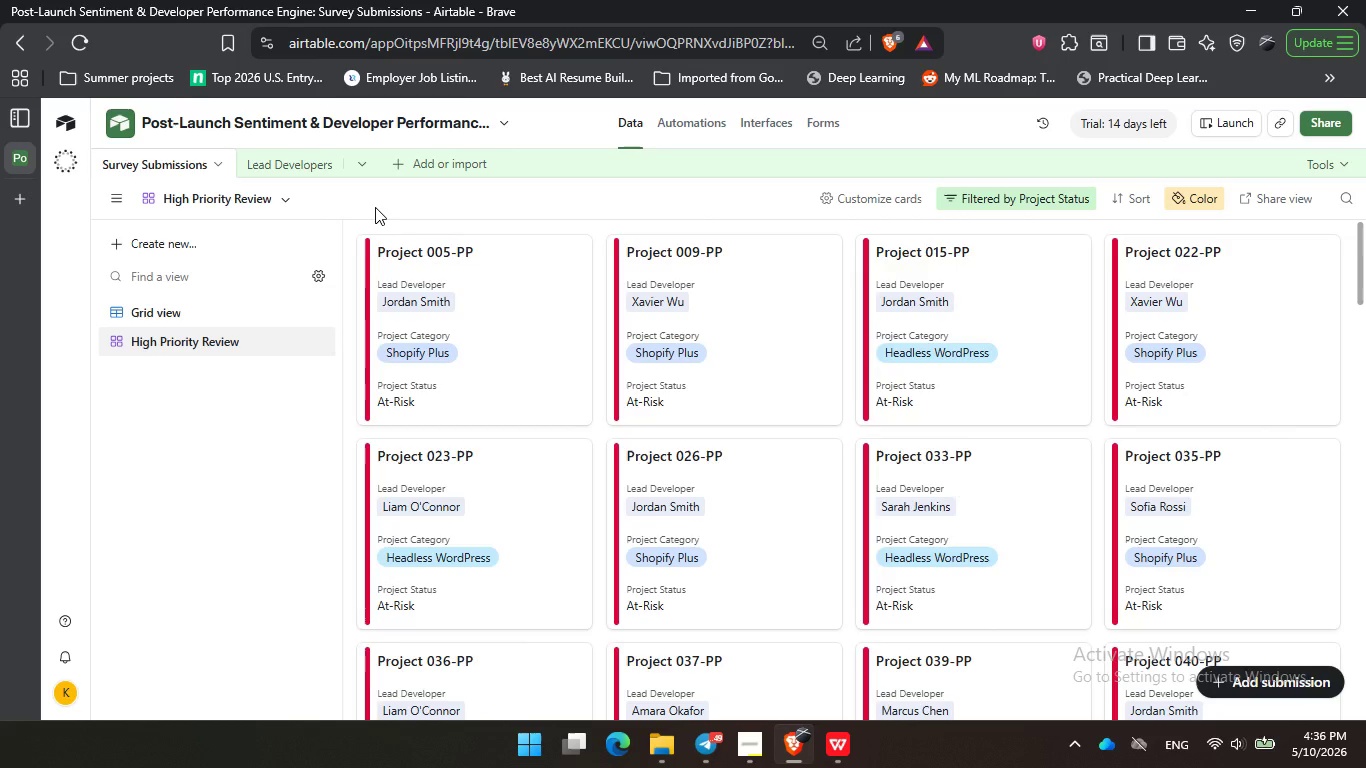 
wait(36.77)
 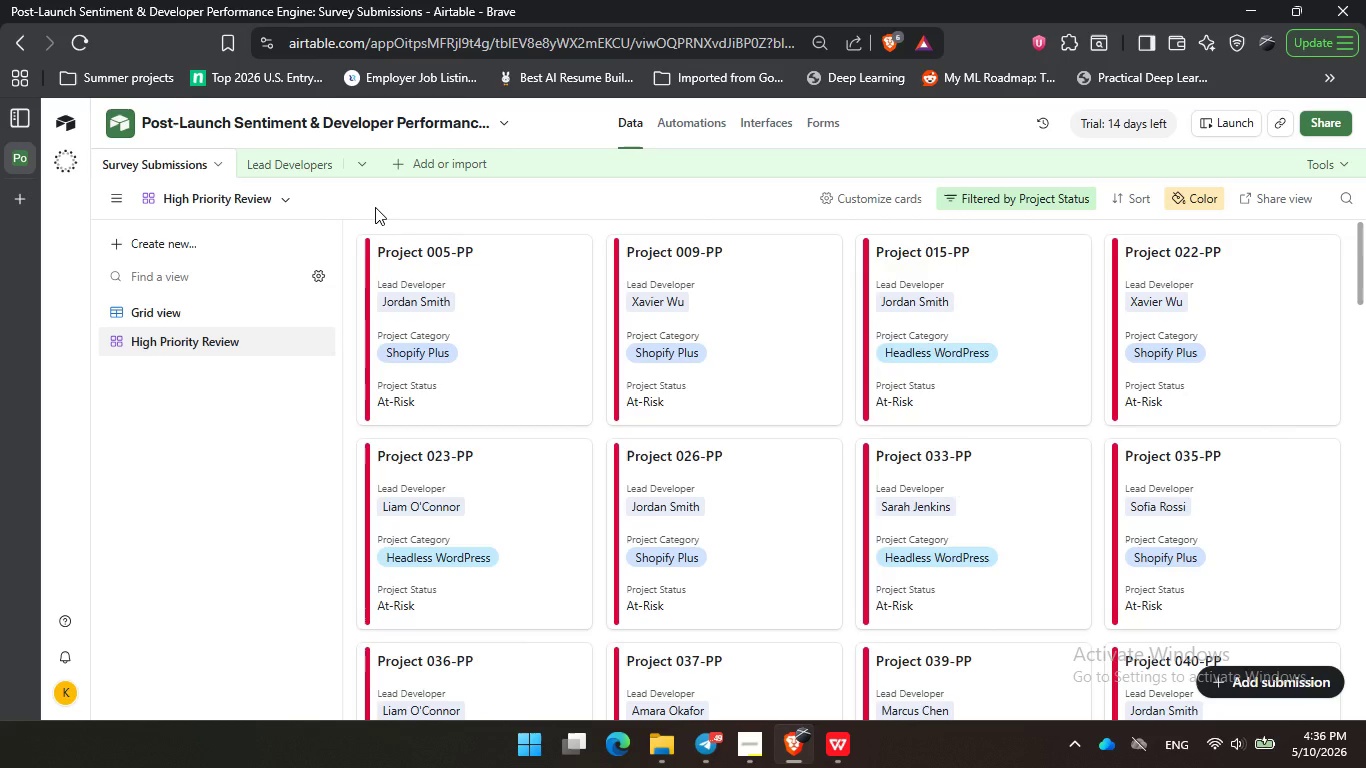 
left_click_drag(start_coordinate=[209, 477], to_coordinate=[209, 483])
 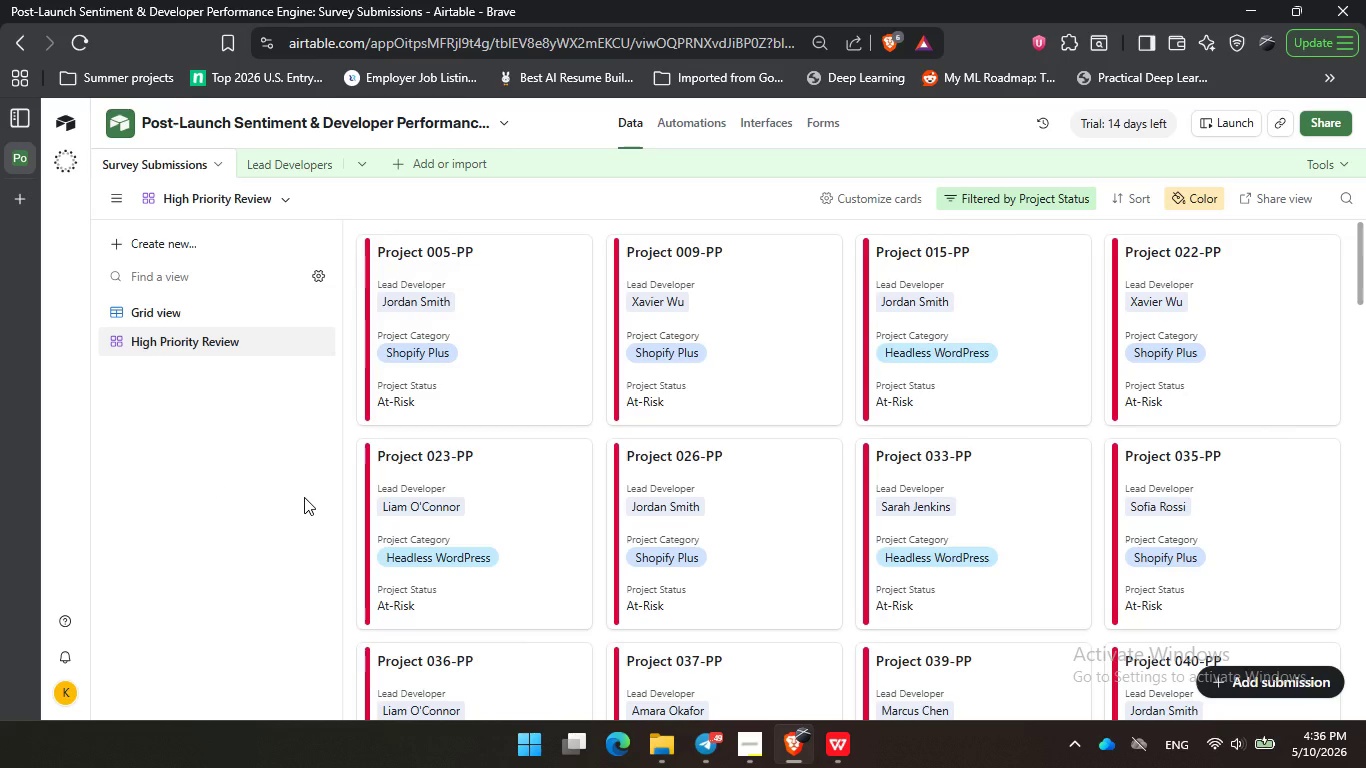 
triple_click([304, 497])
 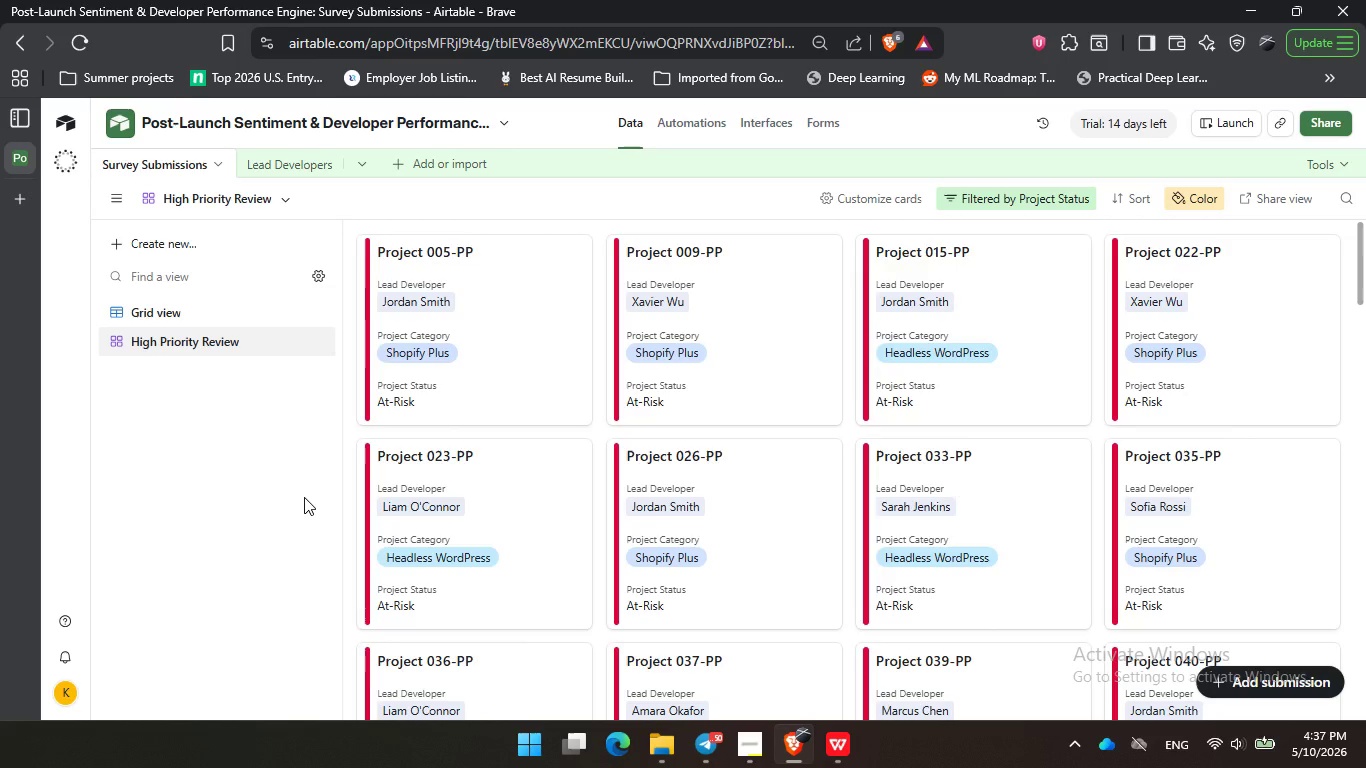 
wait(23.08)
 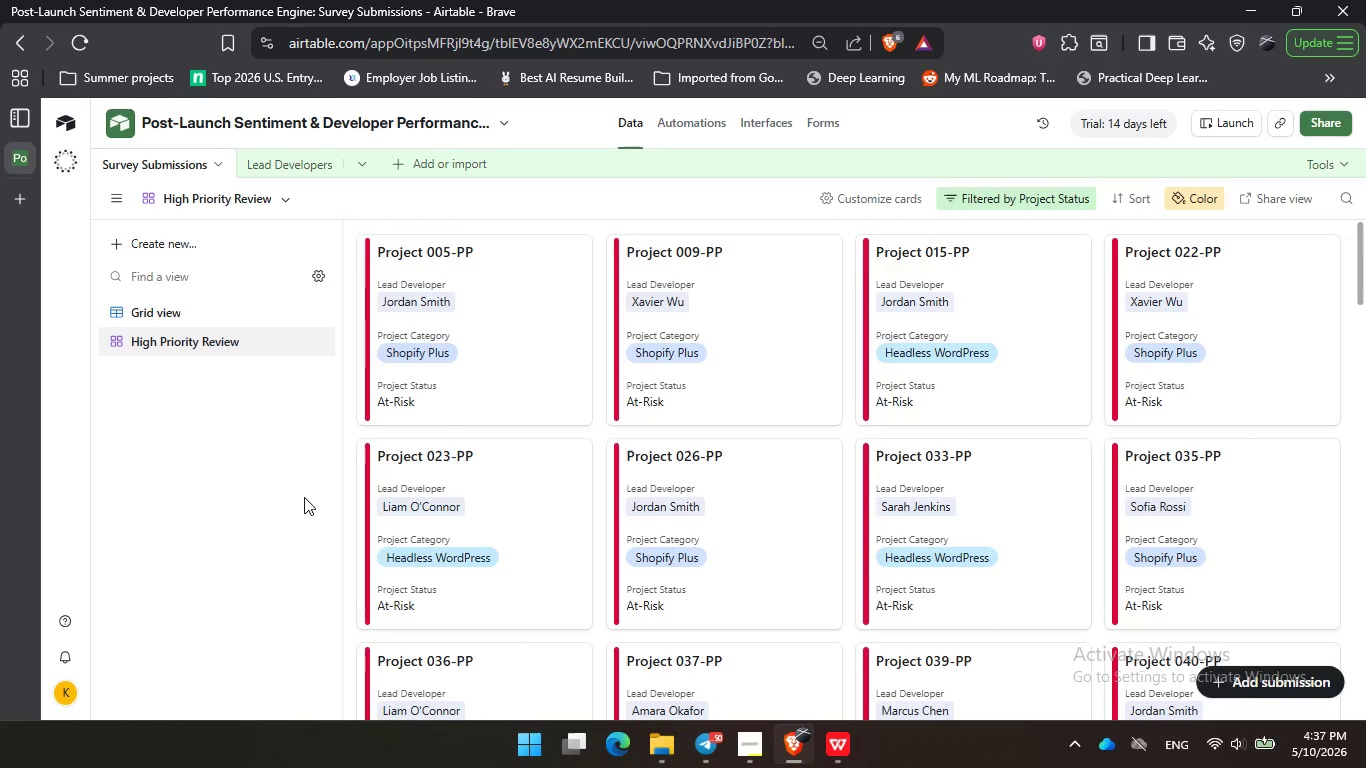 
left_click([602, 450])
 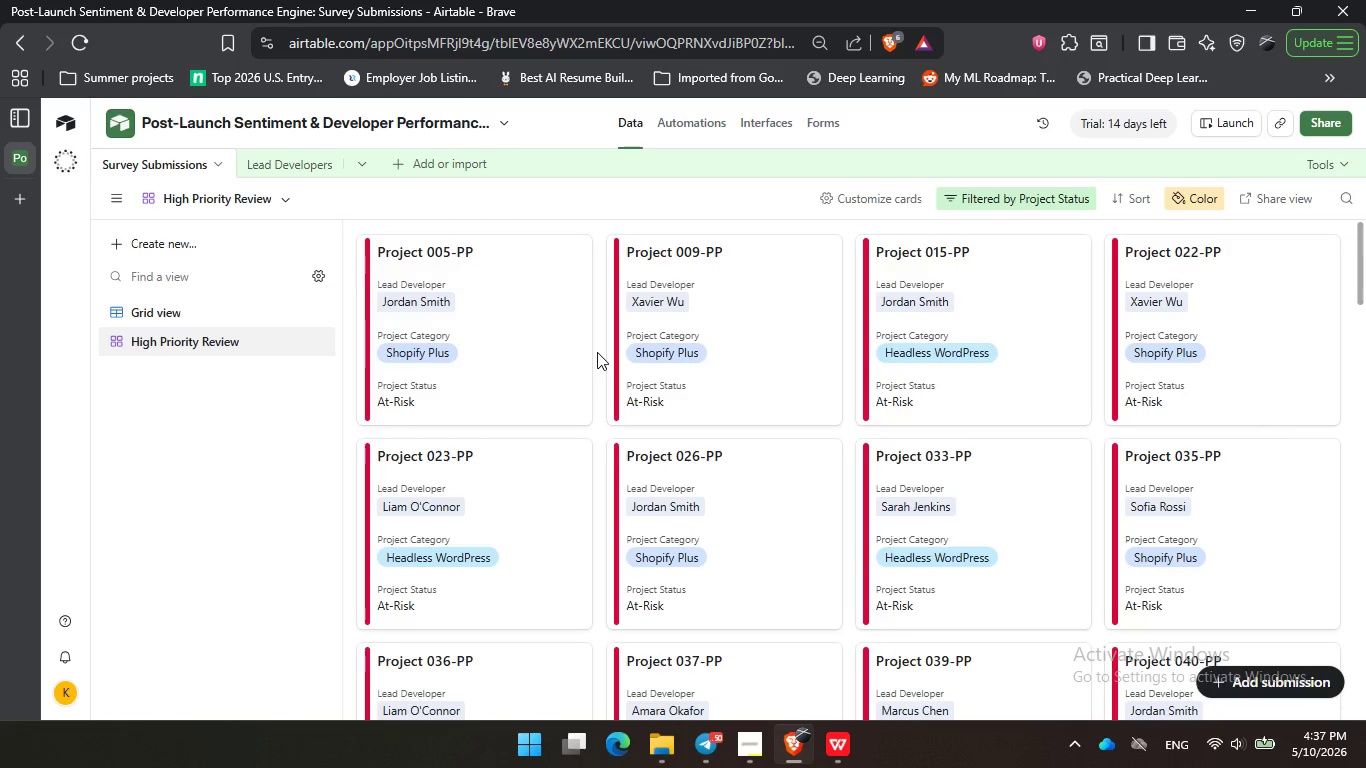 
left_click_drag(start_coordinate=[594, 415], to_coordinate=[594, 409])
 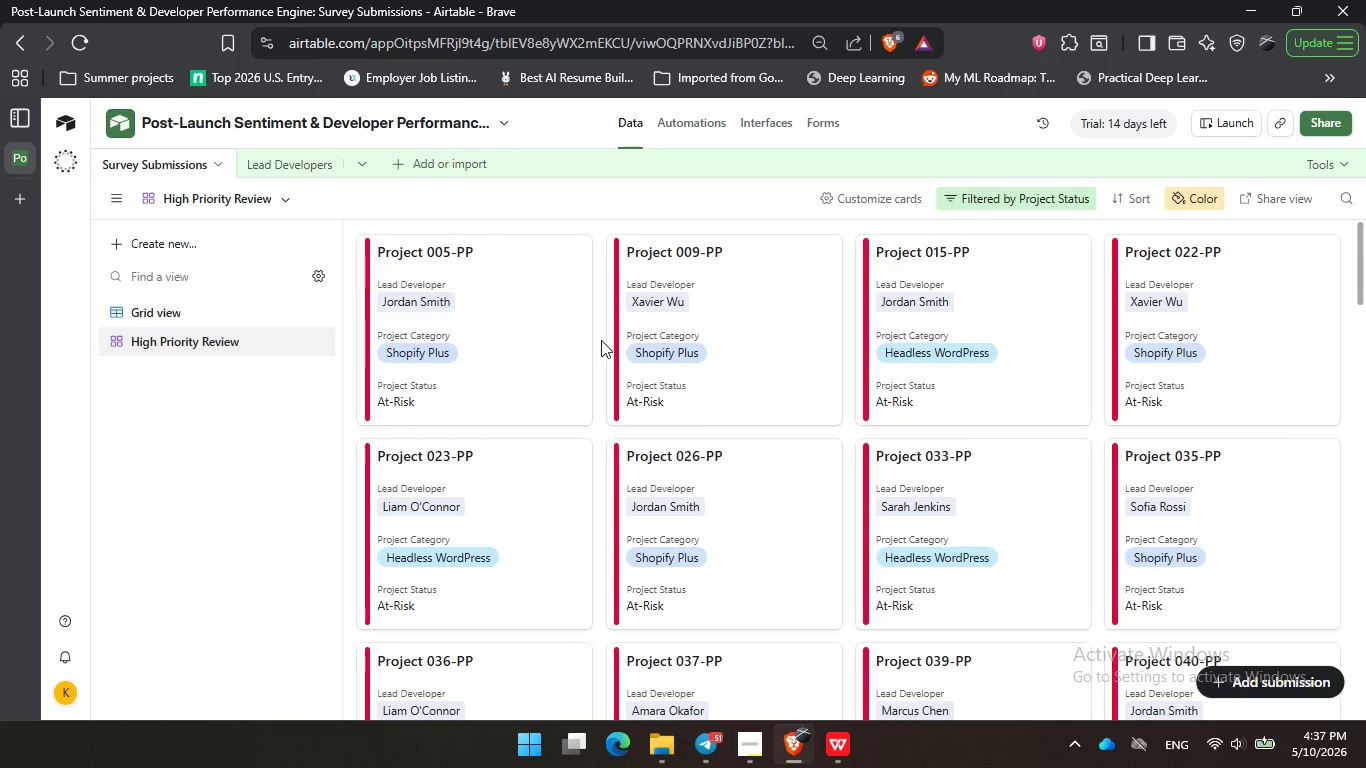 
triple_click([597, 353])
 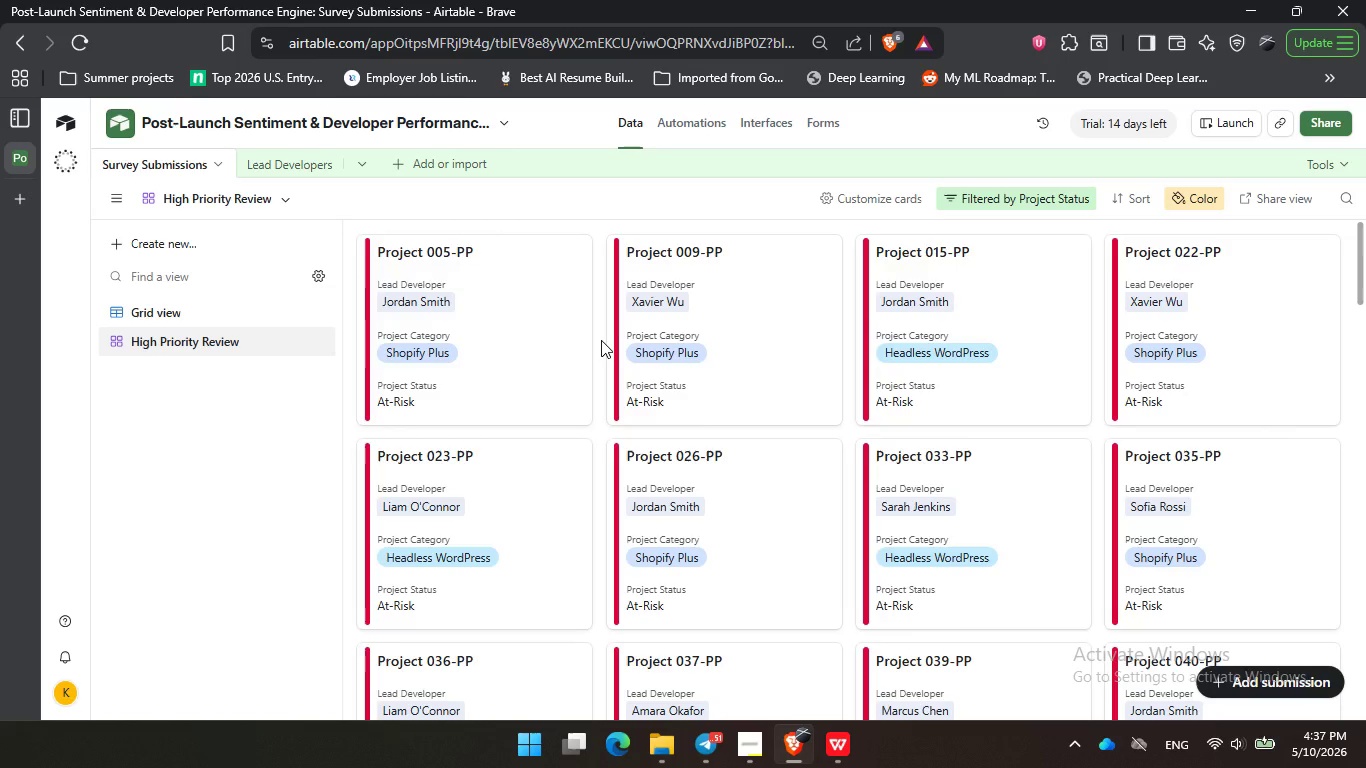 
triple_click([601, 340])
 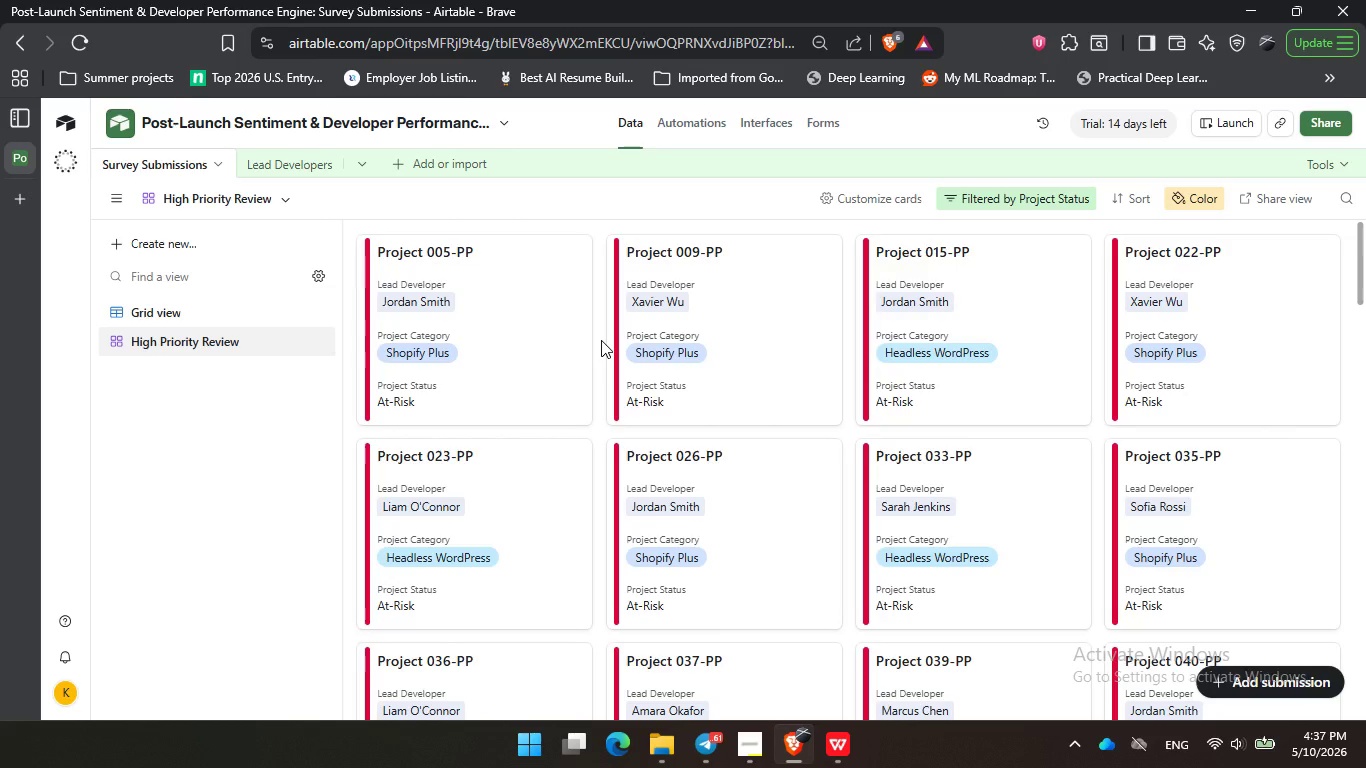 
wait(18.16)
 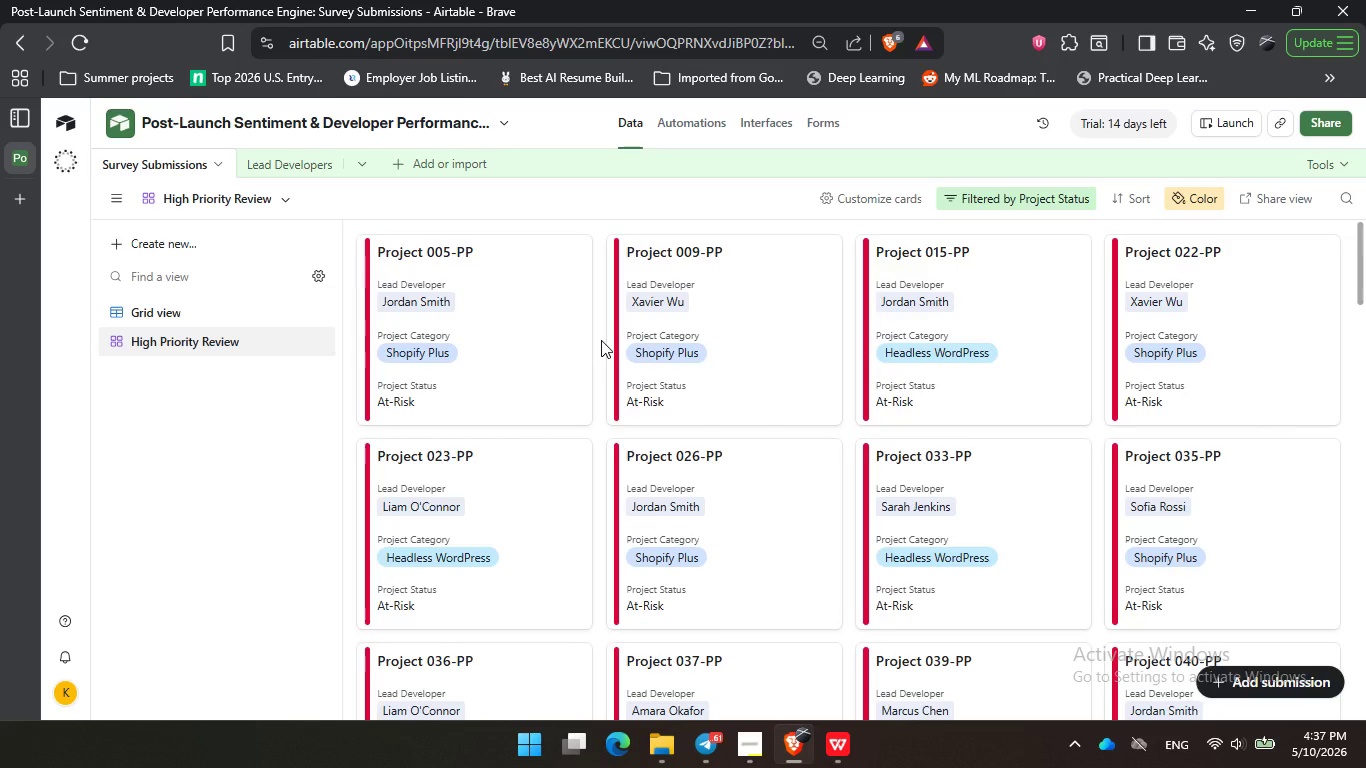 
left_click([601, 340])
 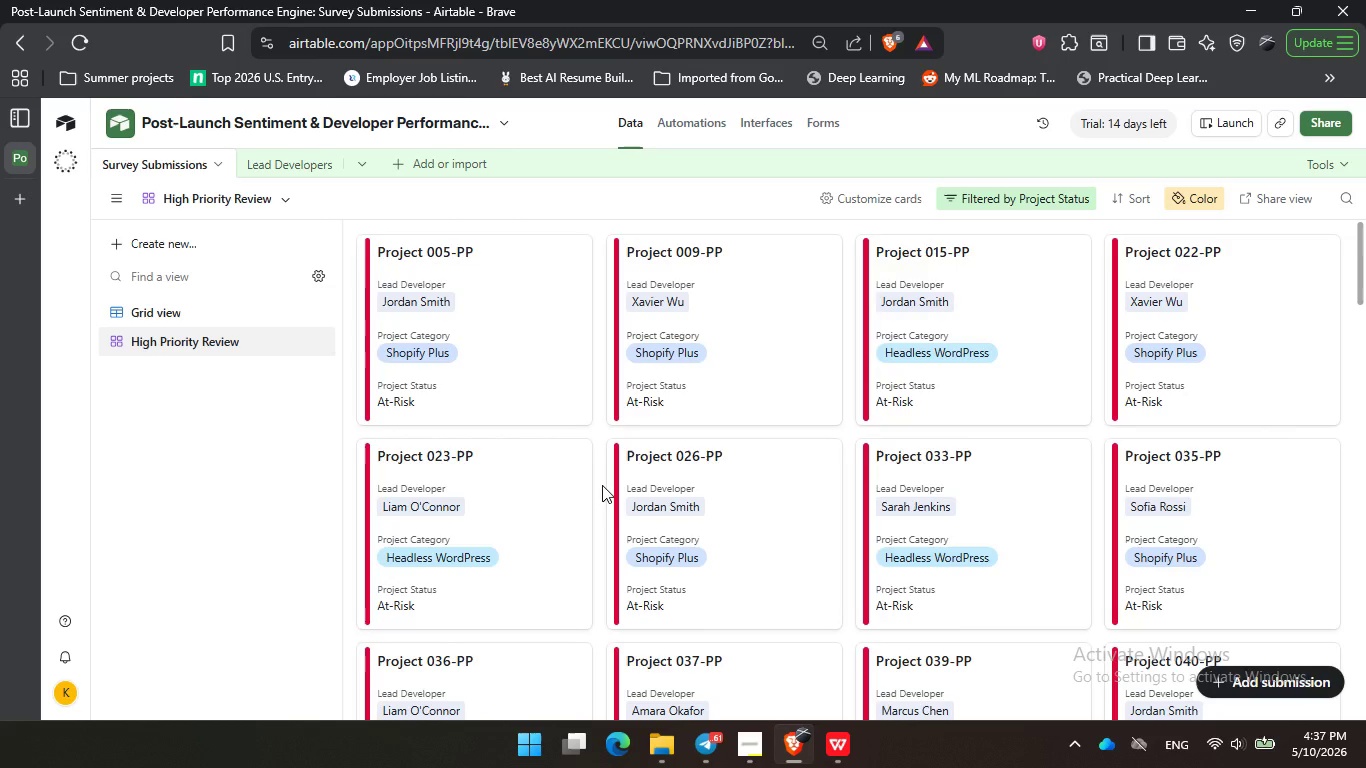 
left_click_drag(start_coordinate=[601, 430], to_coordinate=[601, 438])
 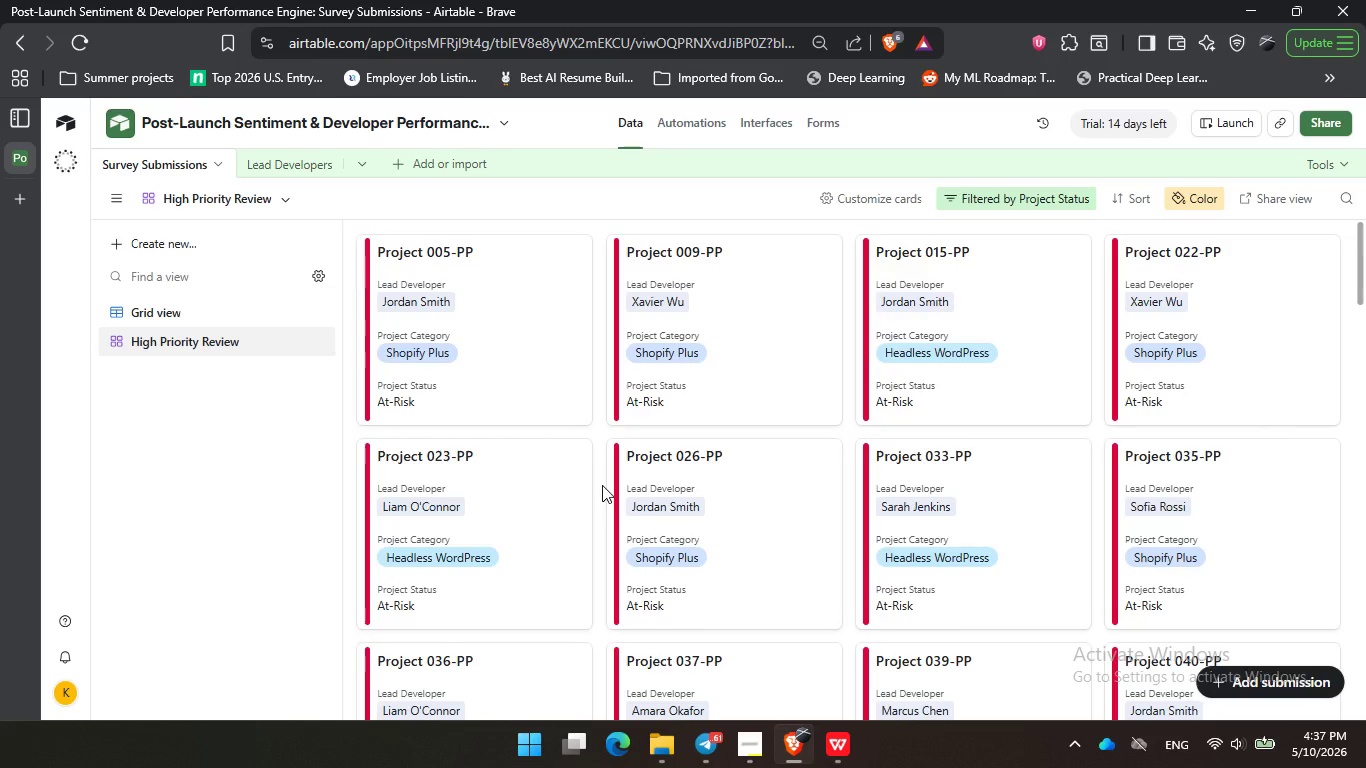 
triple_click([602, 485])
 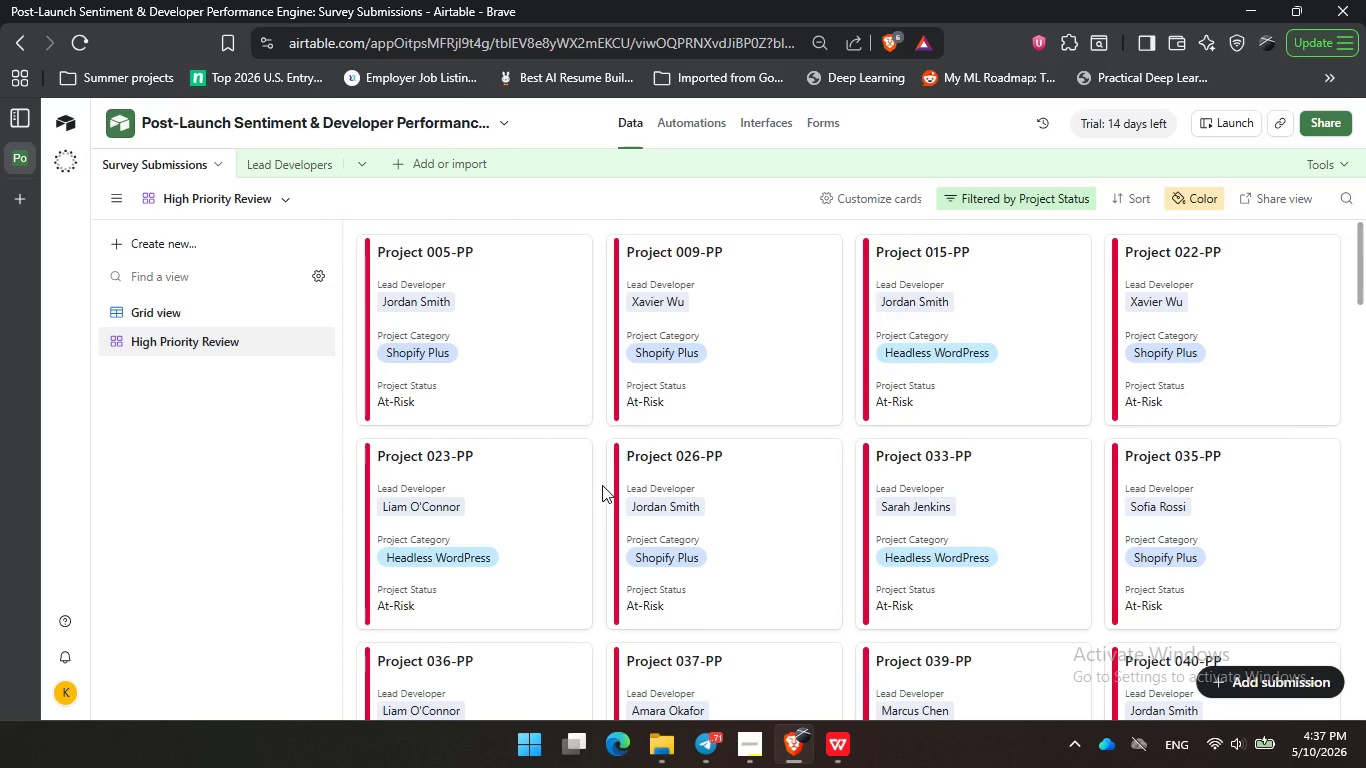 
wait(18.7)
 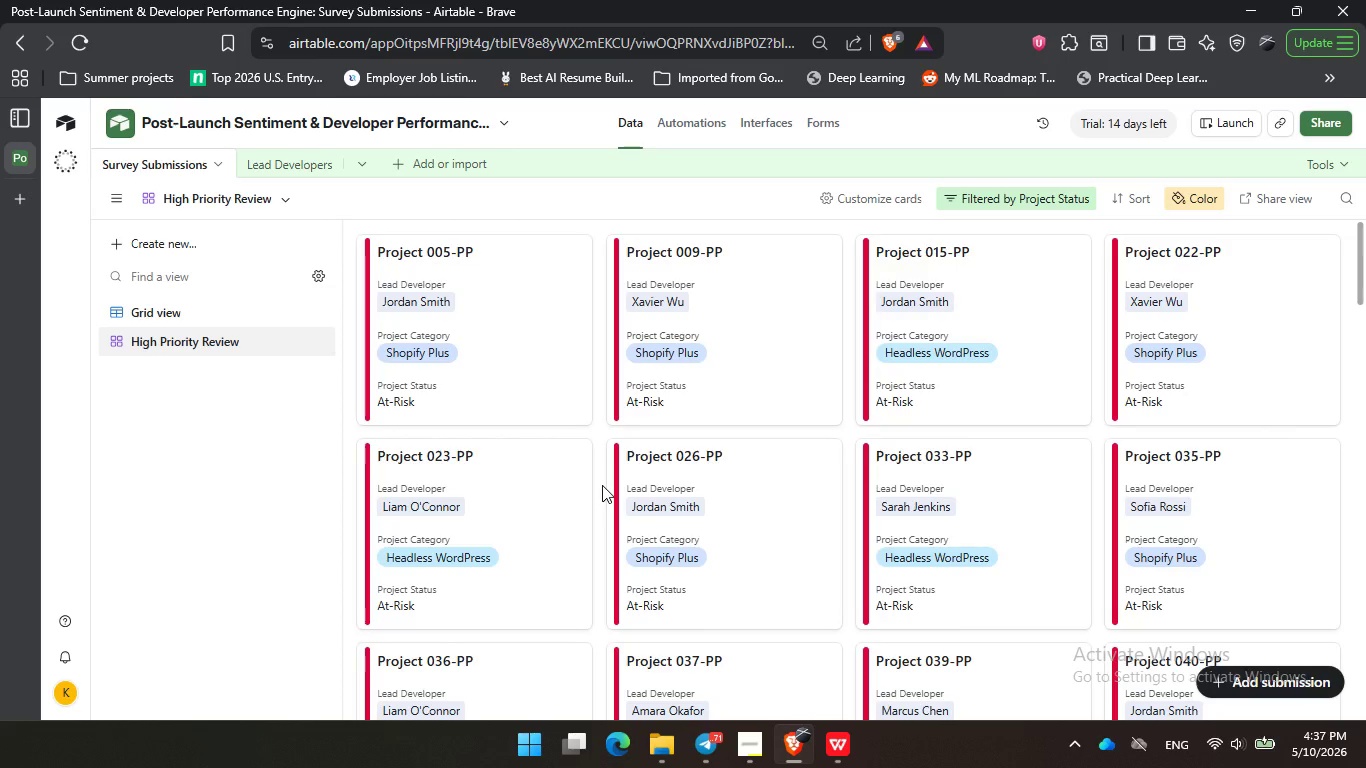 
left_click_drag(start_coordinate=[534, 195], to_coordinate=[564, 194])
 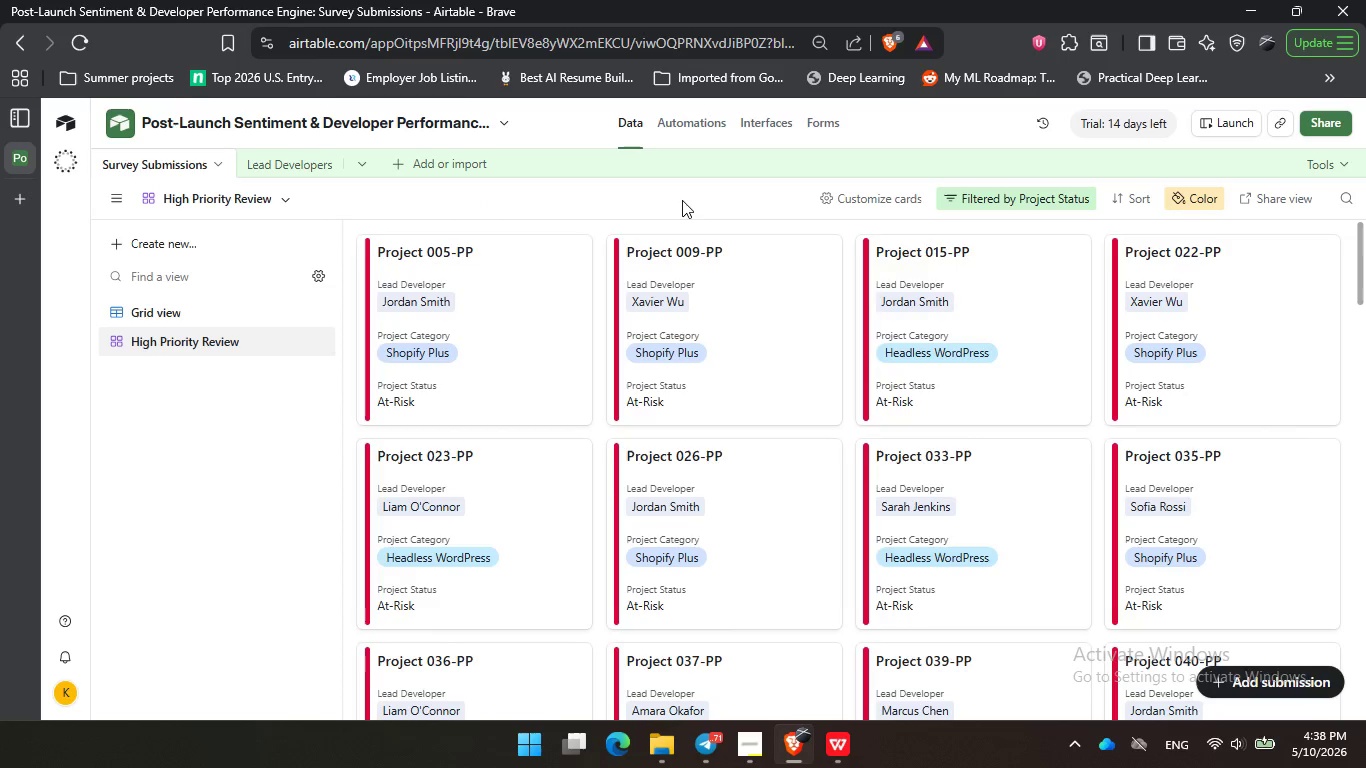 
wait(10.66)
 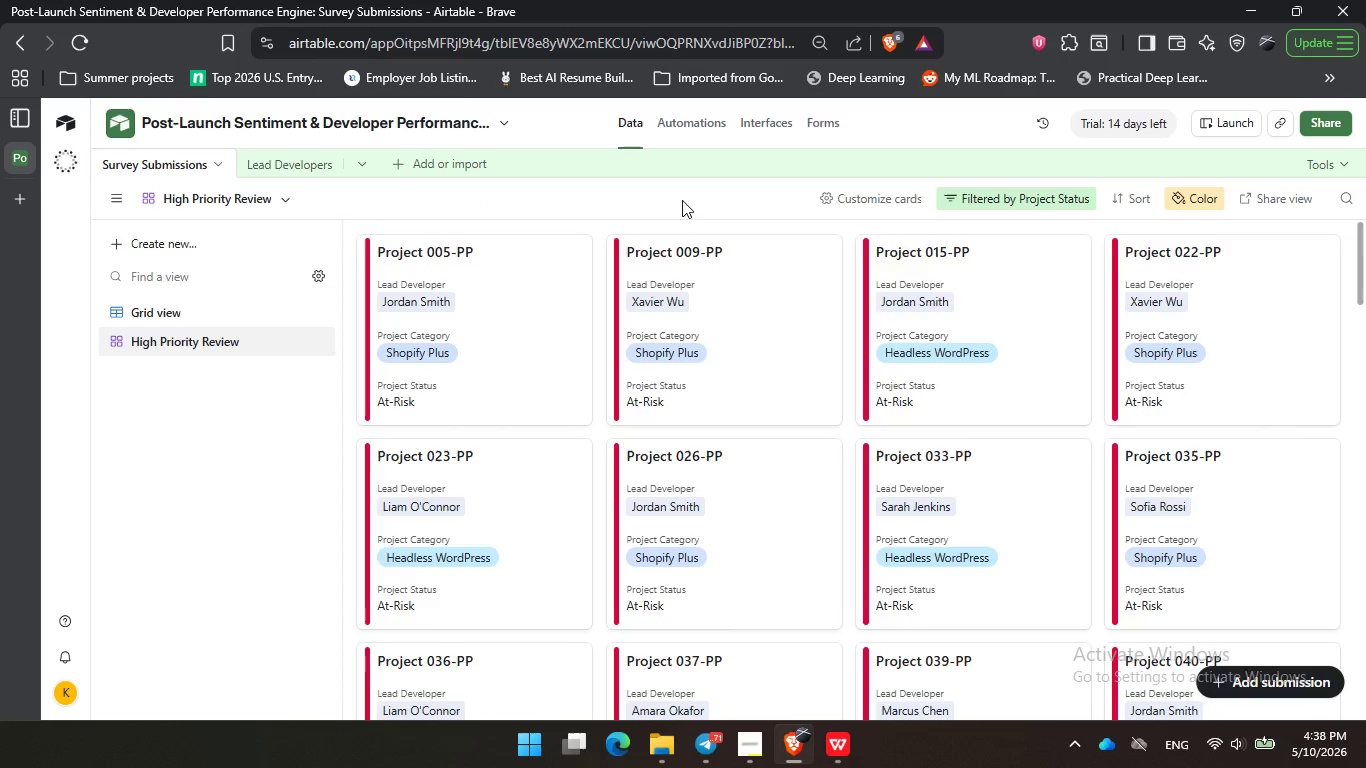 
double_click([758, 200])
 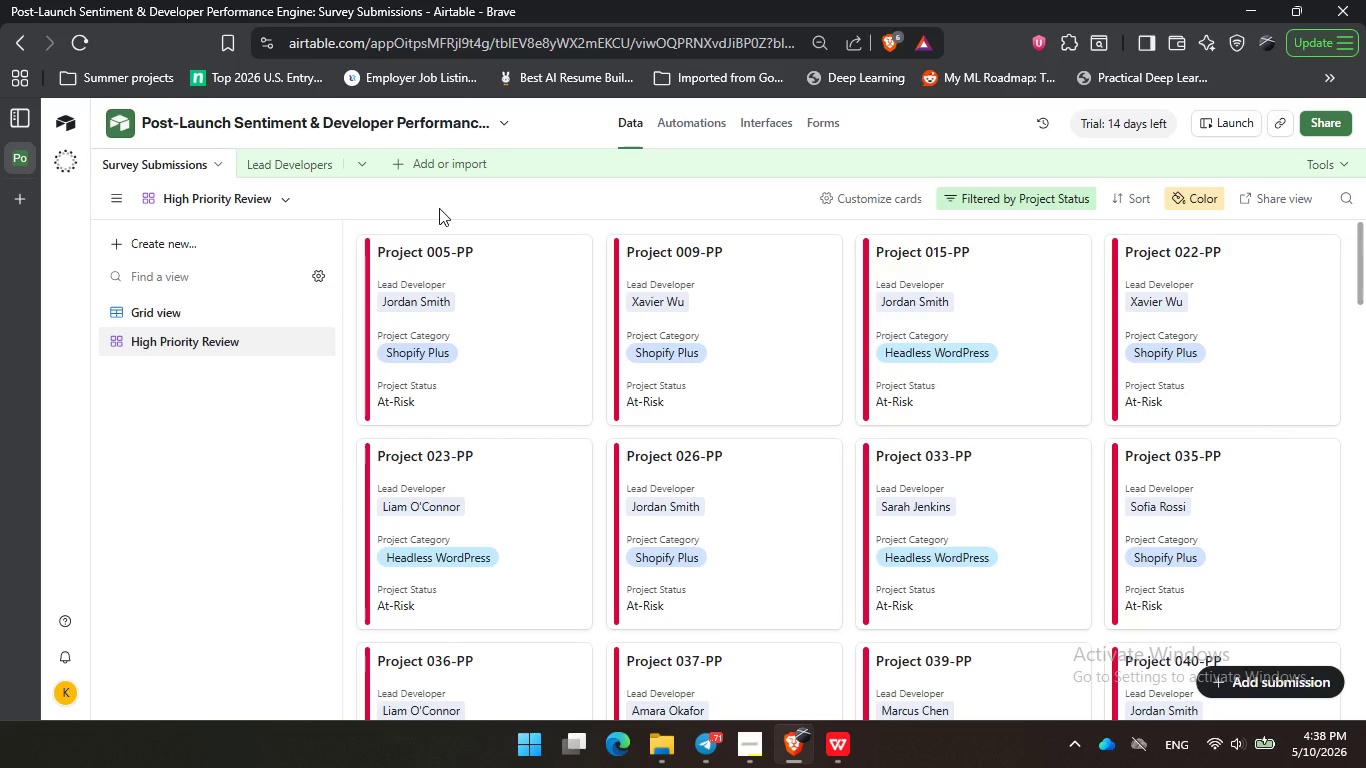 
double_click([439, 208])
 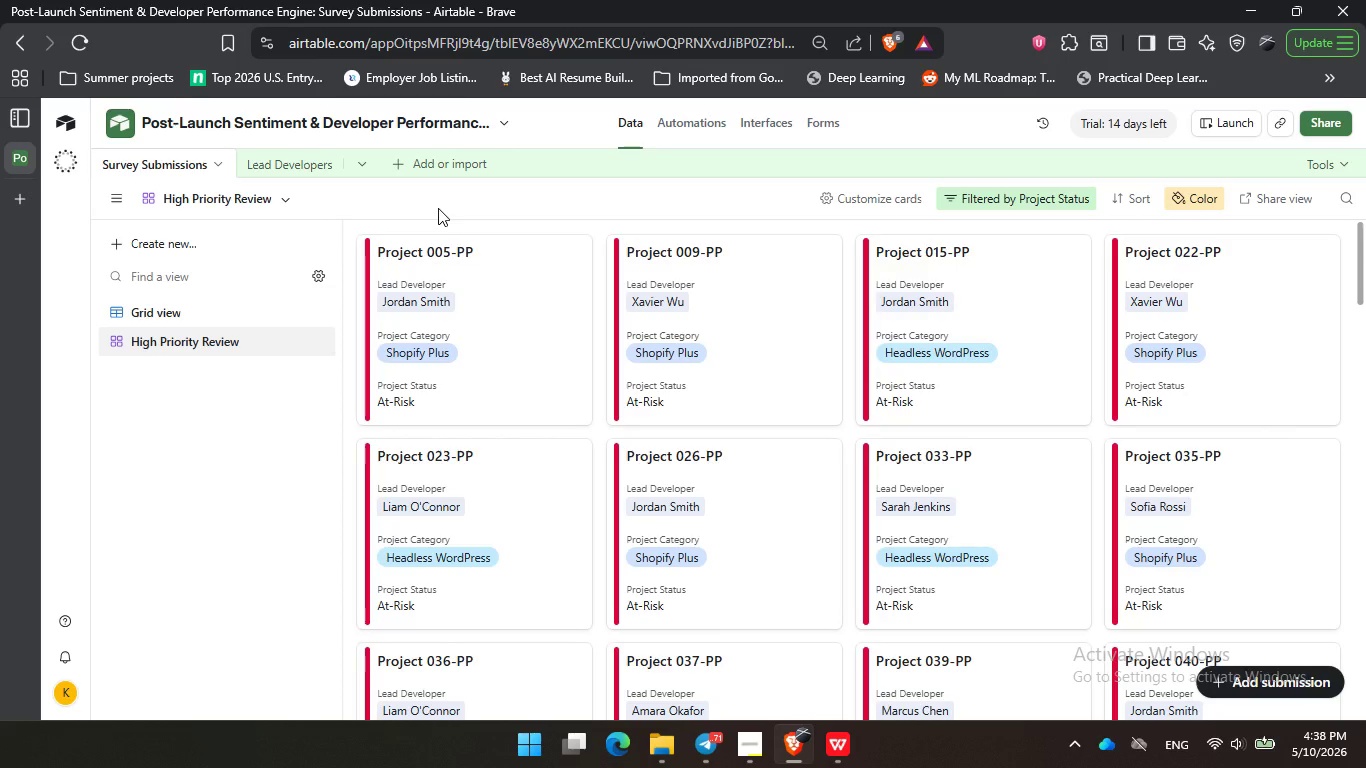 
wait(14.47)
 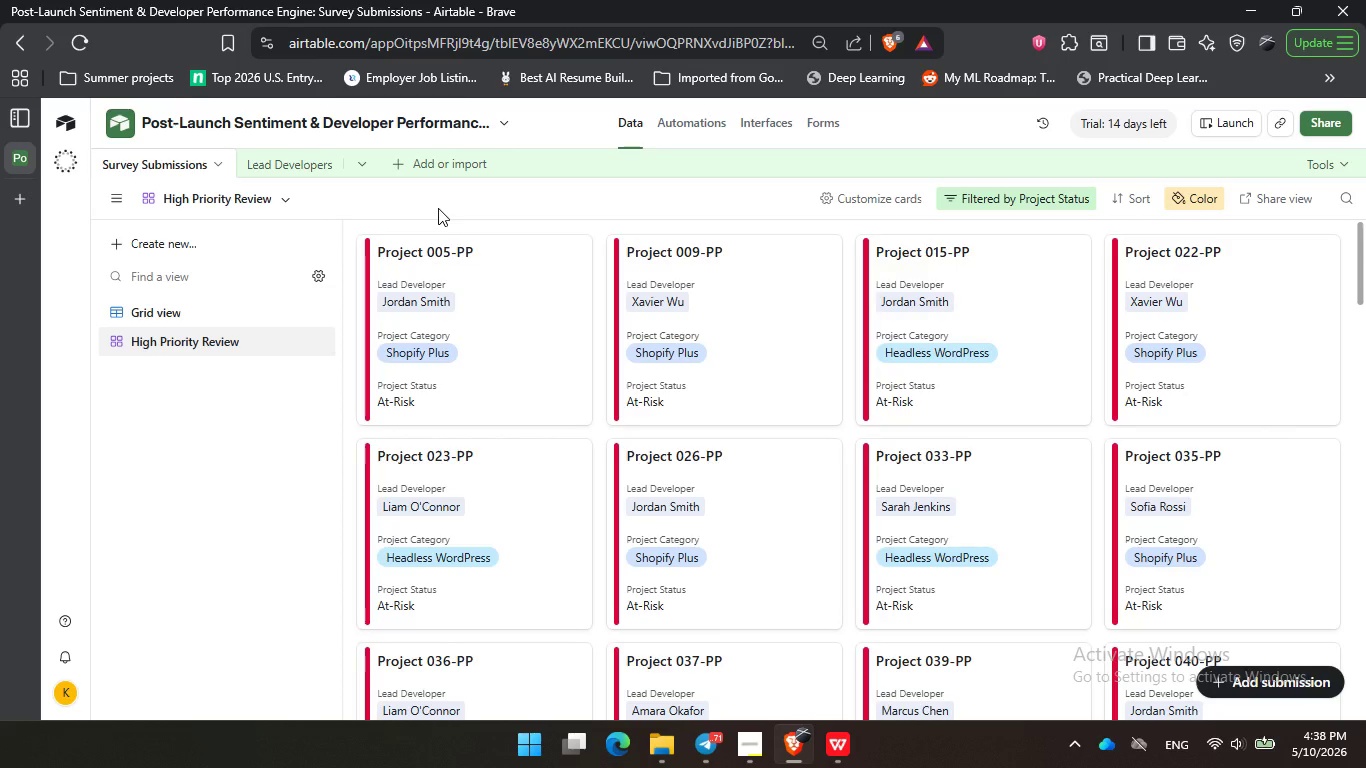 
left_click([850, 444])
 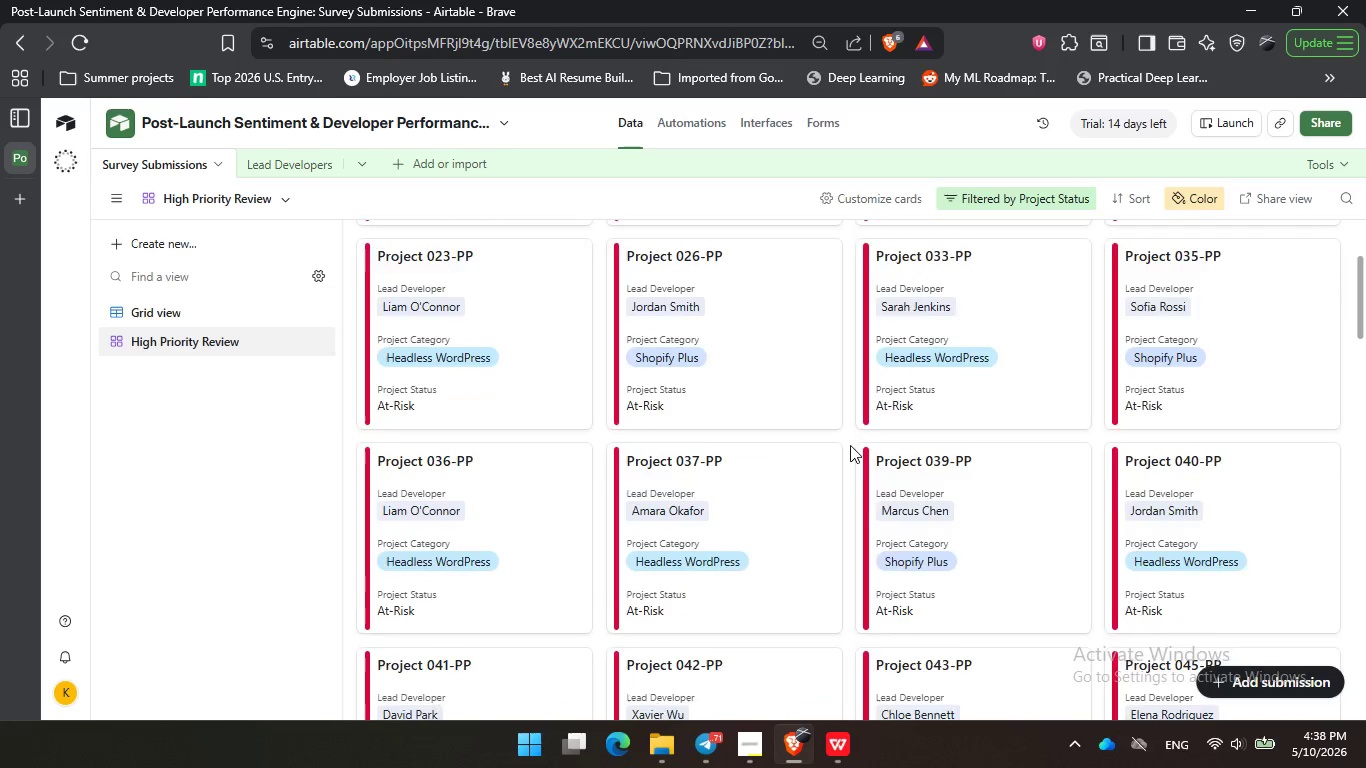 
scroll: coordinate [850, 445], scroll_direction: down, amount: 4.0
 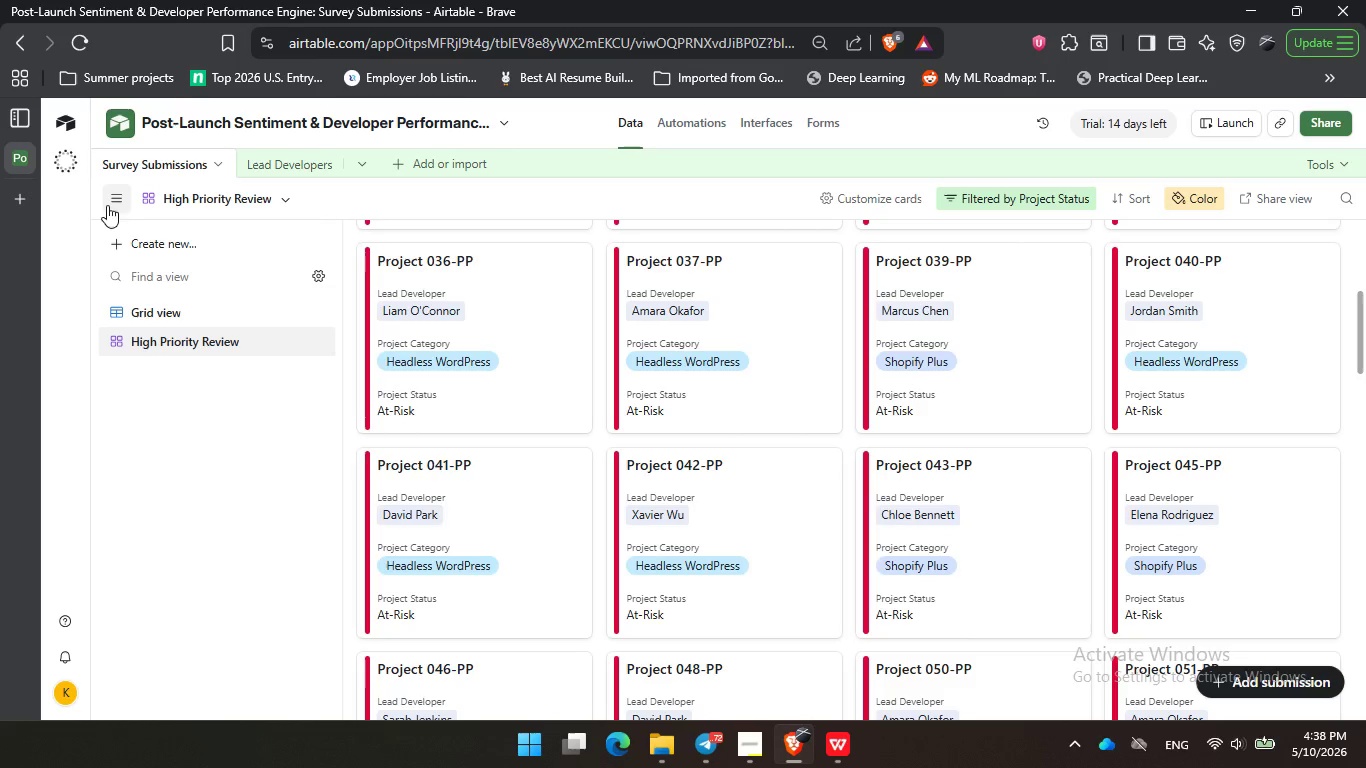 
left_click([107, 205])
 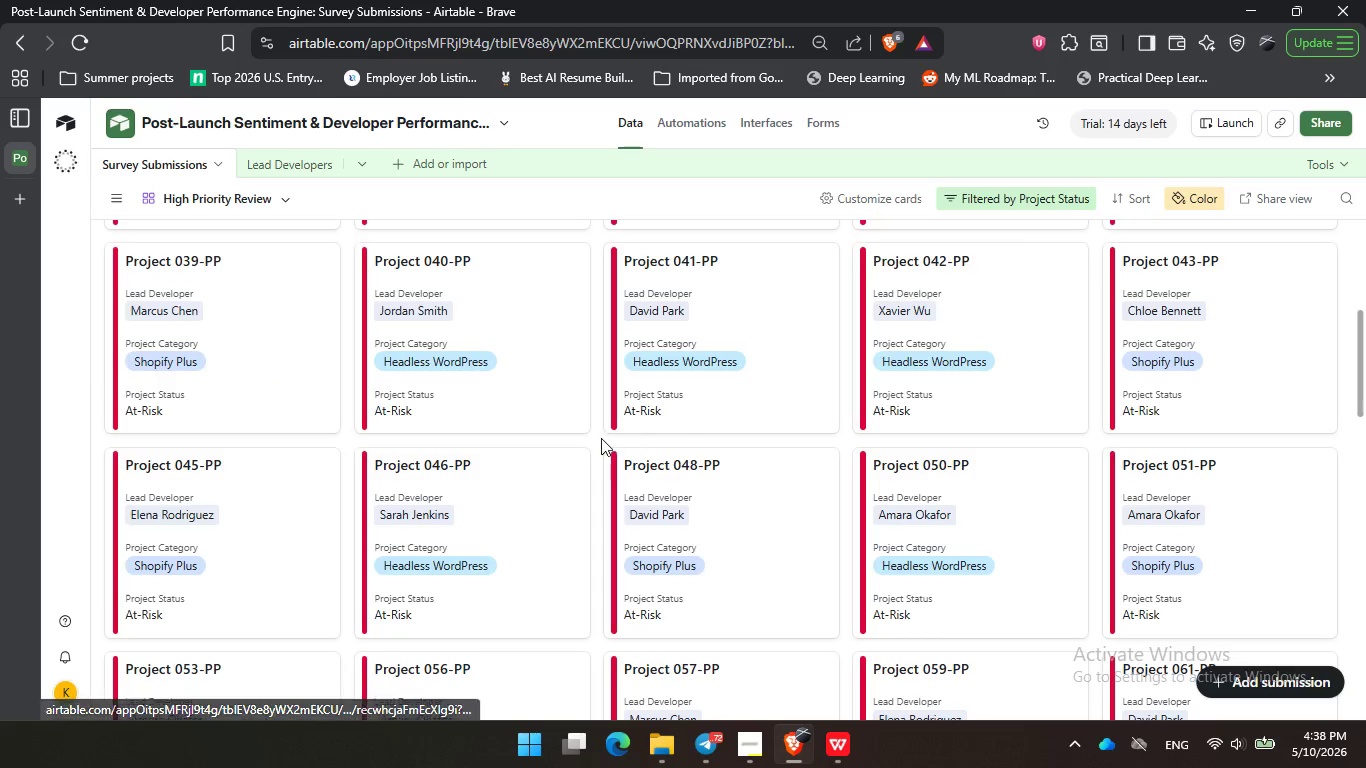 
left_click([600, 438])
 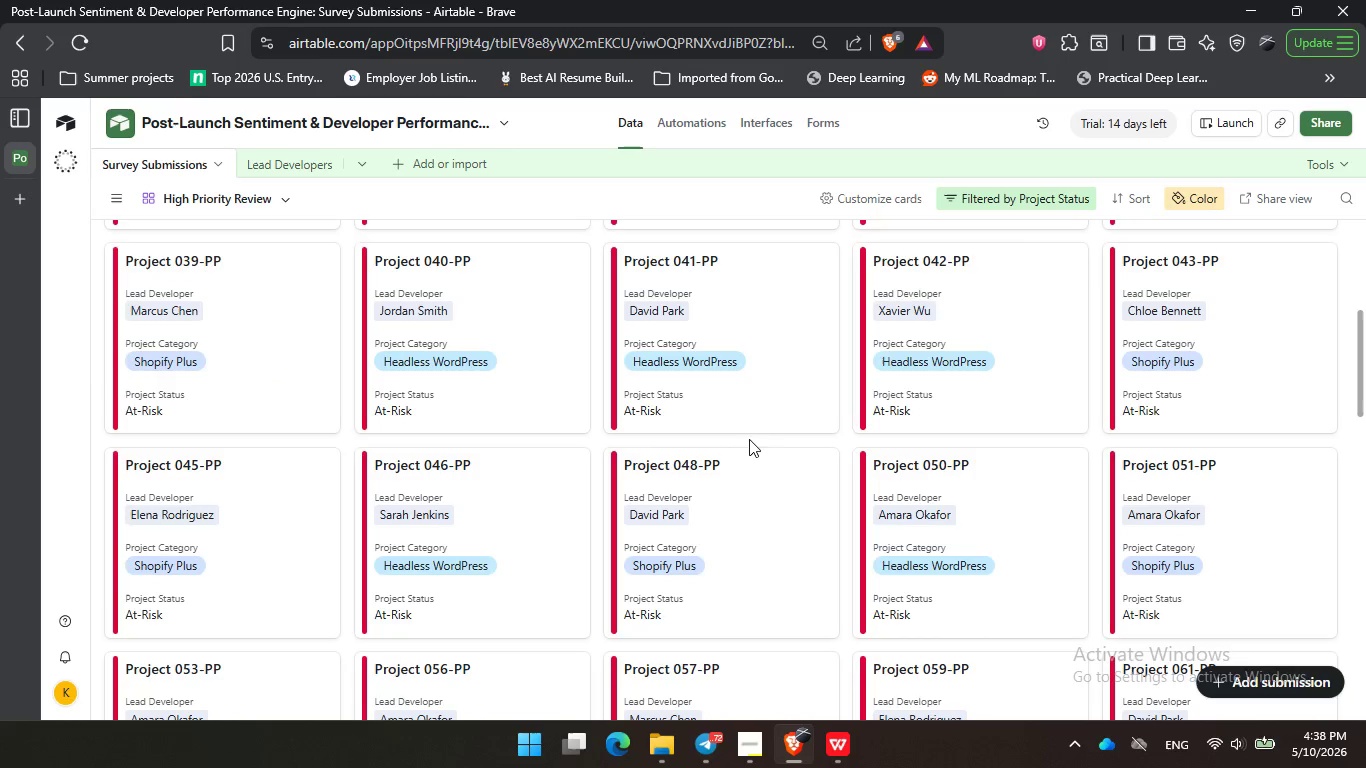 
left_click_drag(start_coordinate=[656, 439], to_coordinate=[670, 439])
 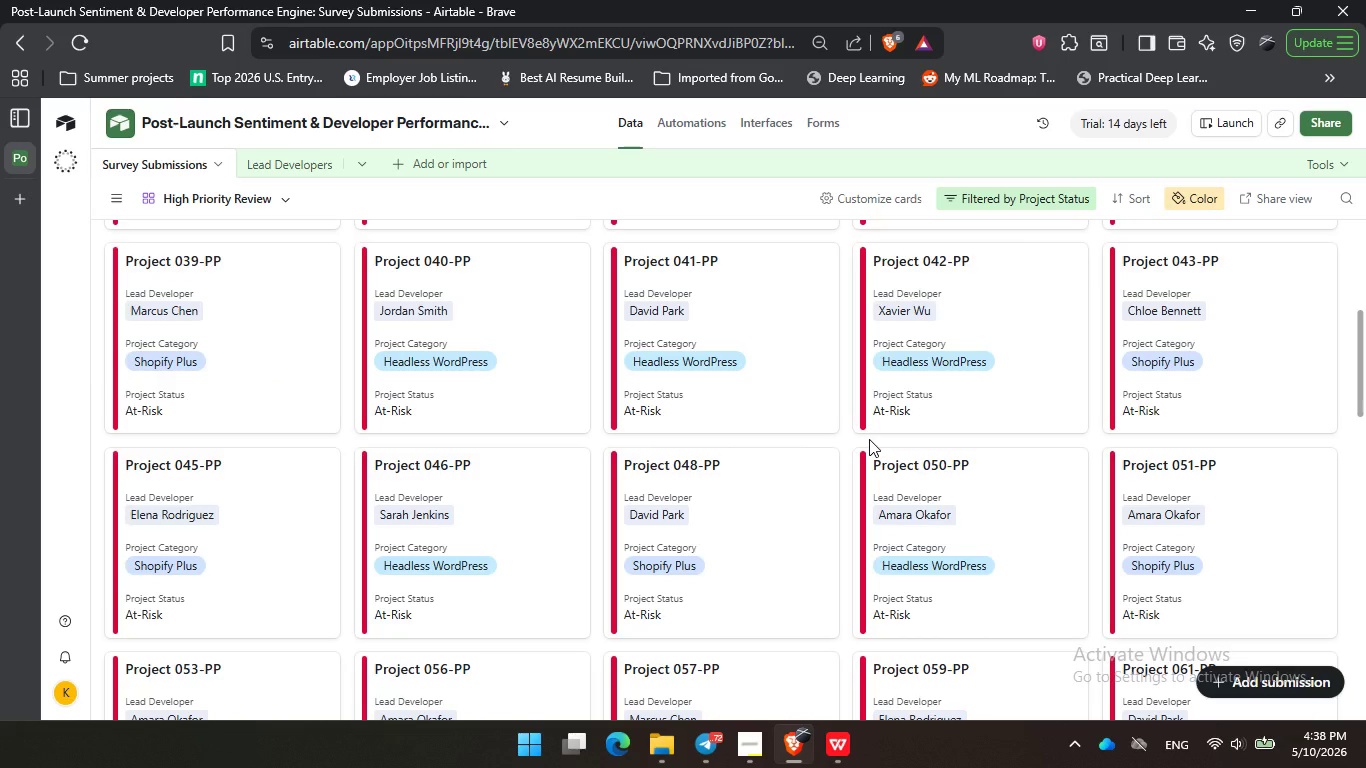 
triple_click([808, 439])
 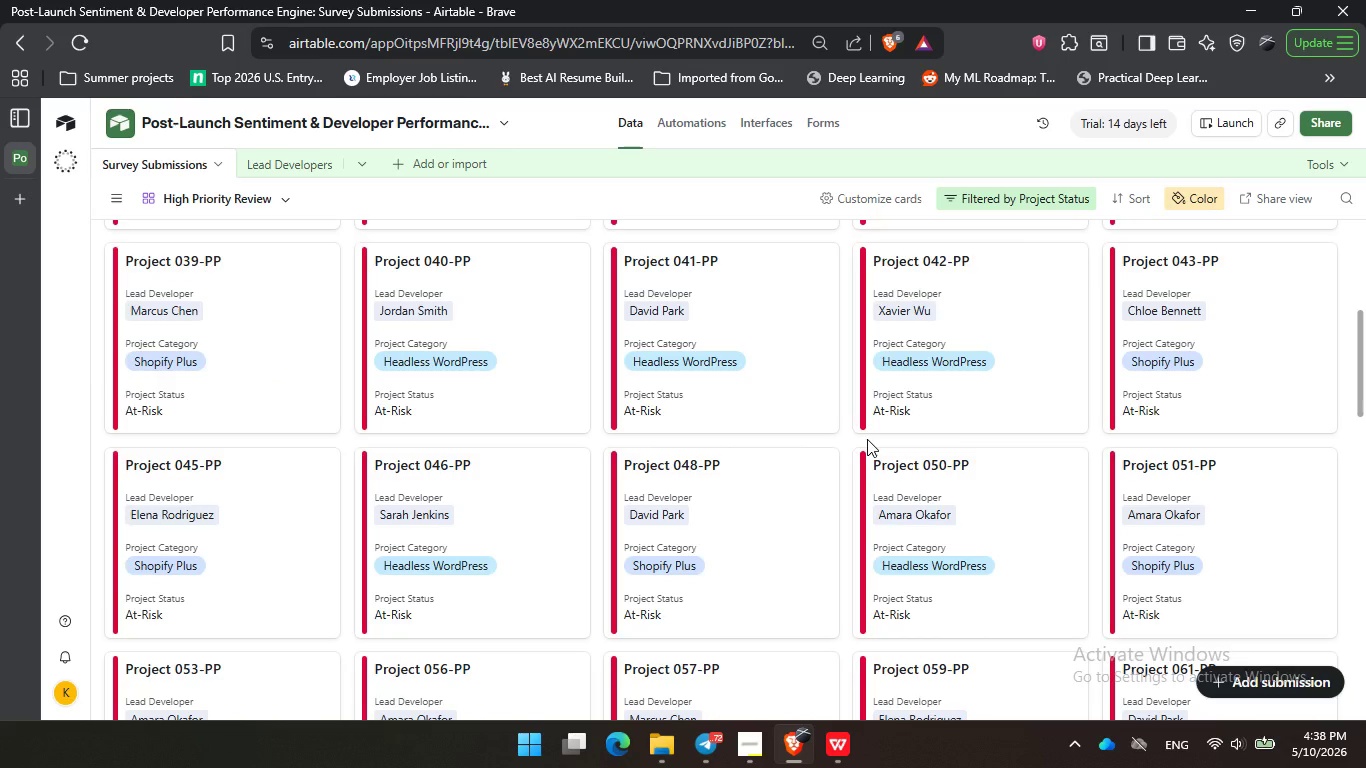 
wait(8.56)
 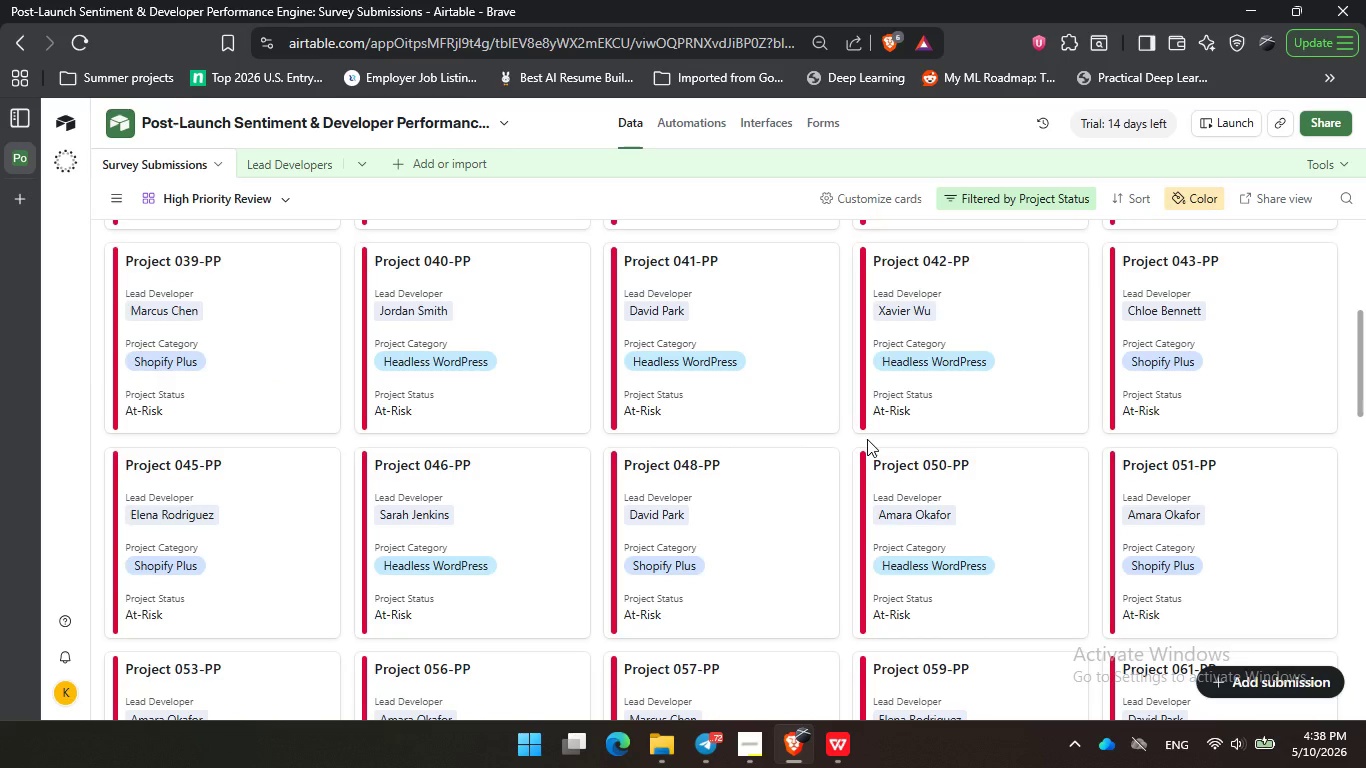 
left_click([839, 441])
 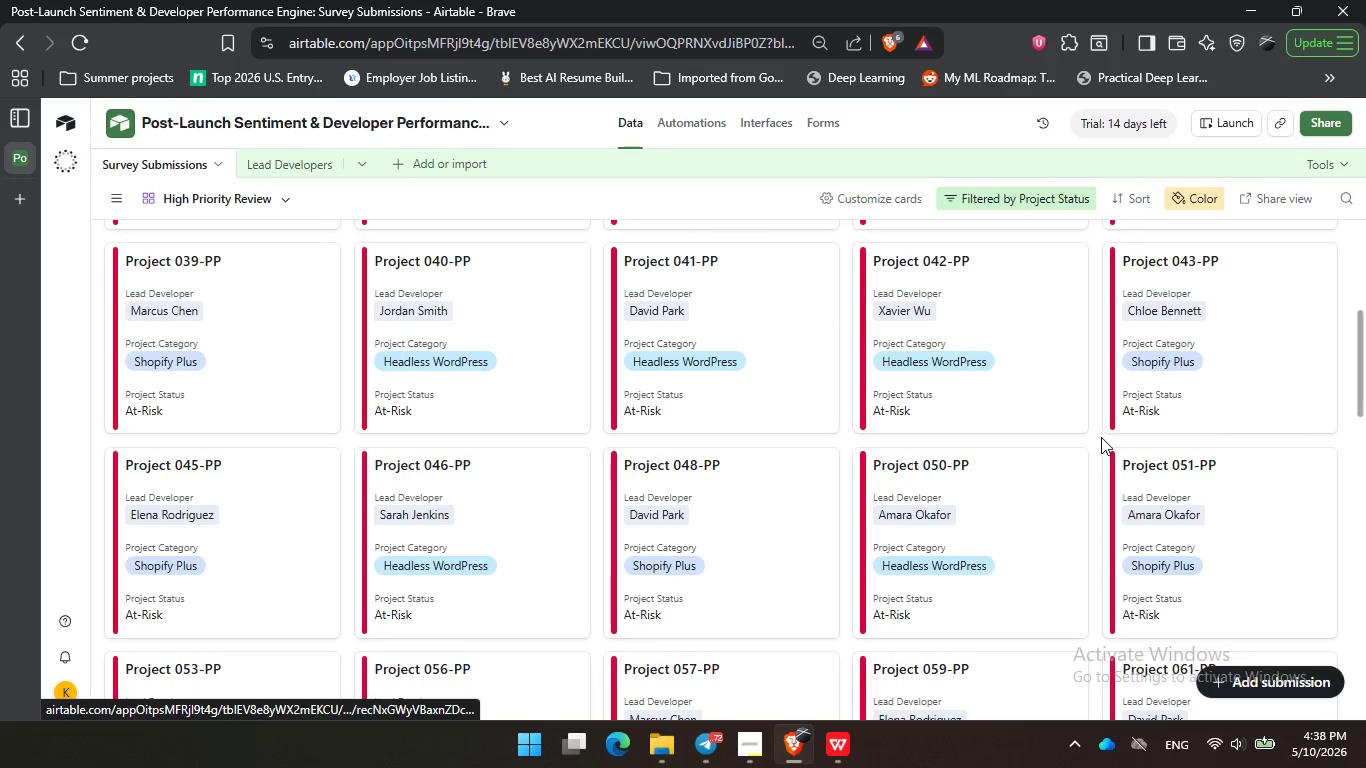 
left_click([1101, 437])
 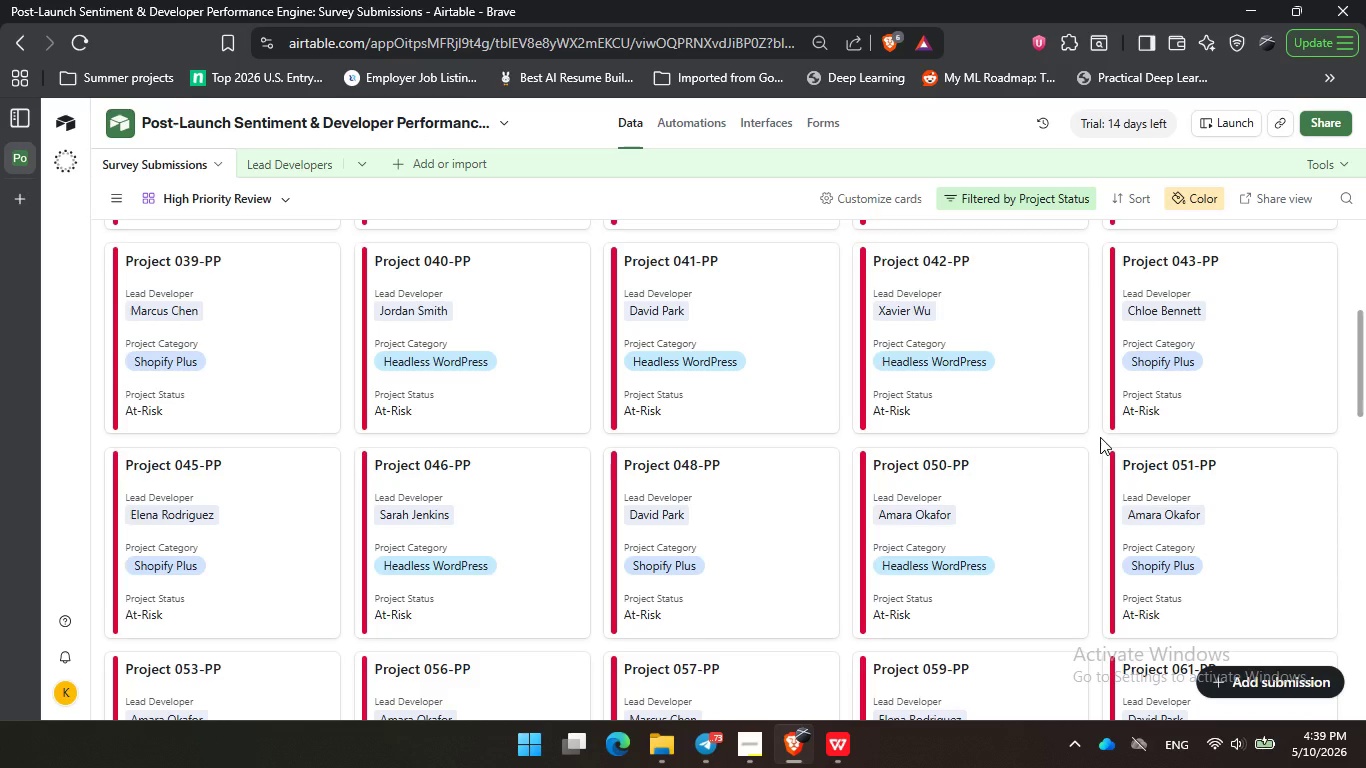 
wait(36.23)
 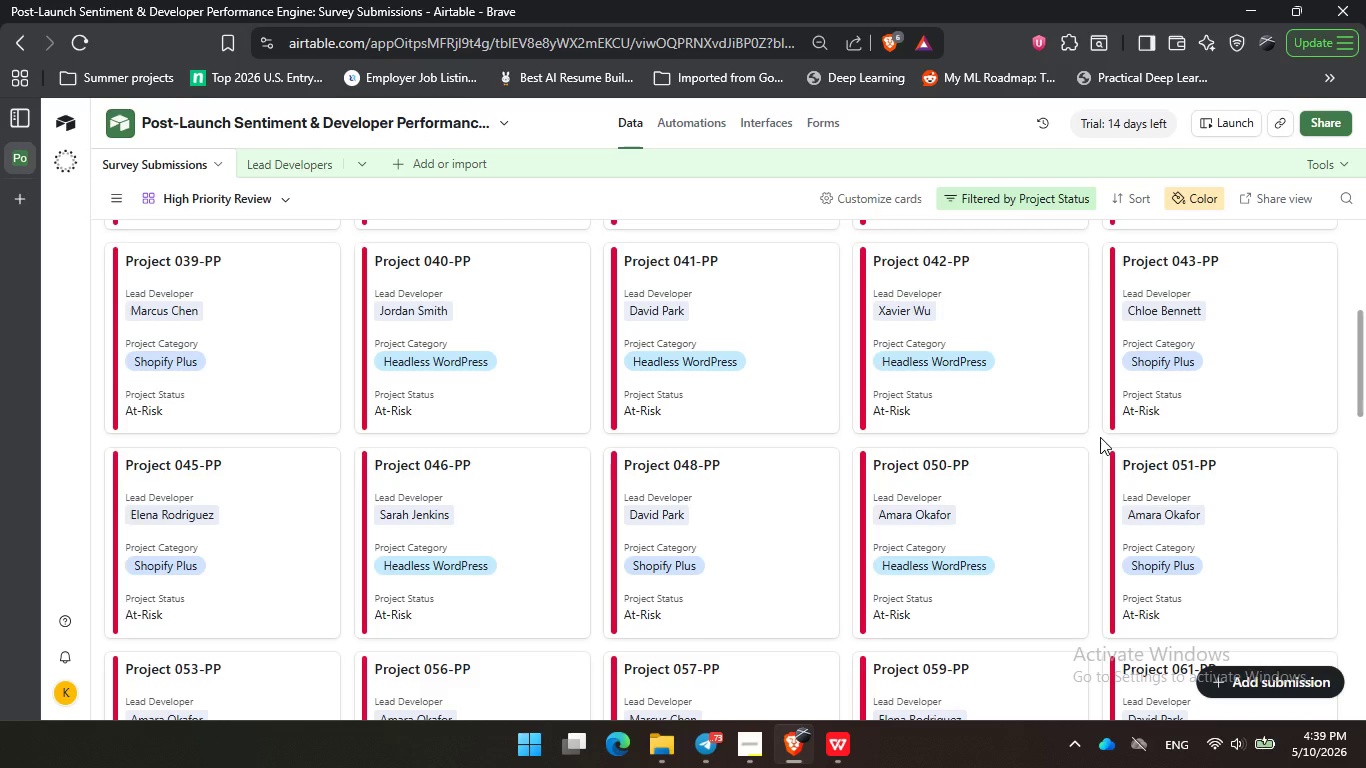 
left_click([595, 436])
 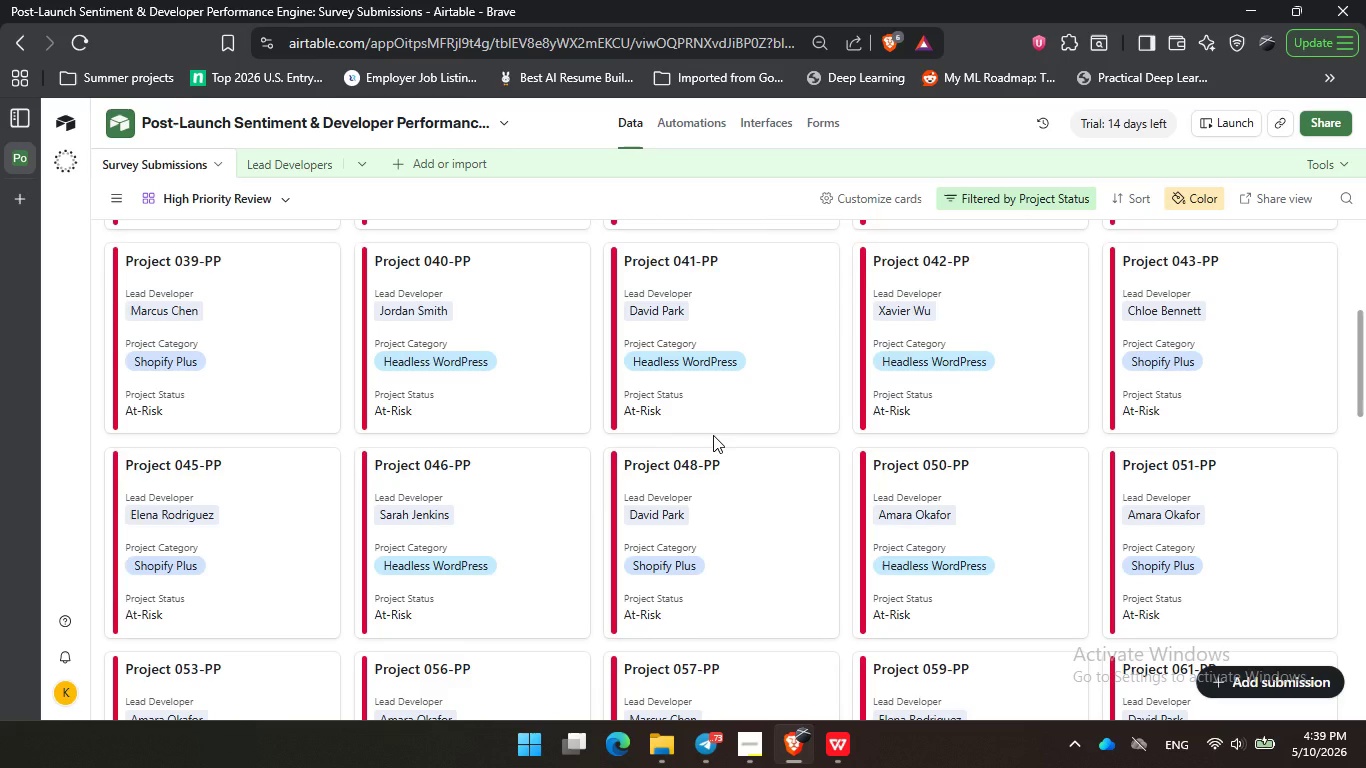 
left_click([713, 435])
 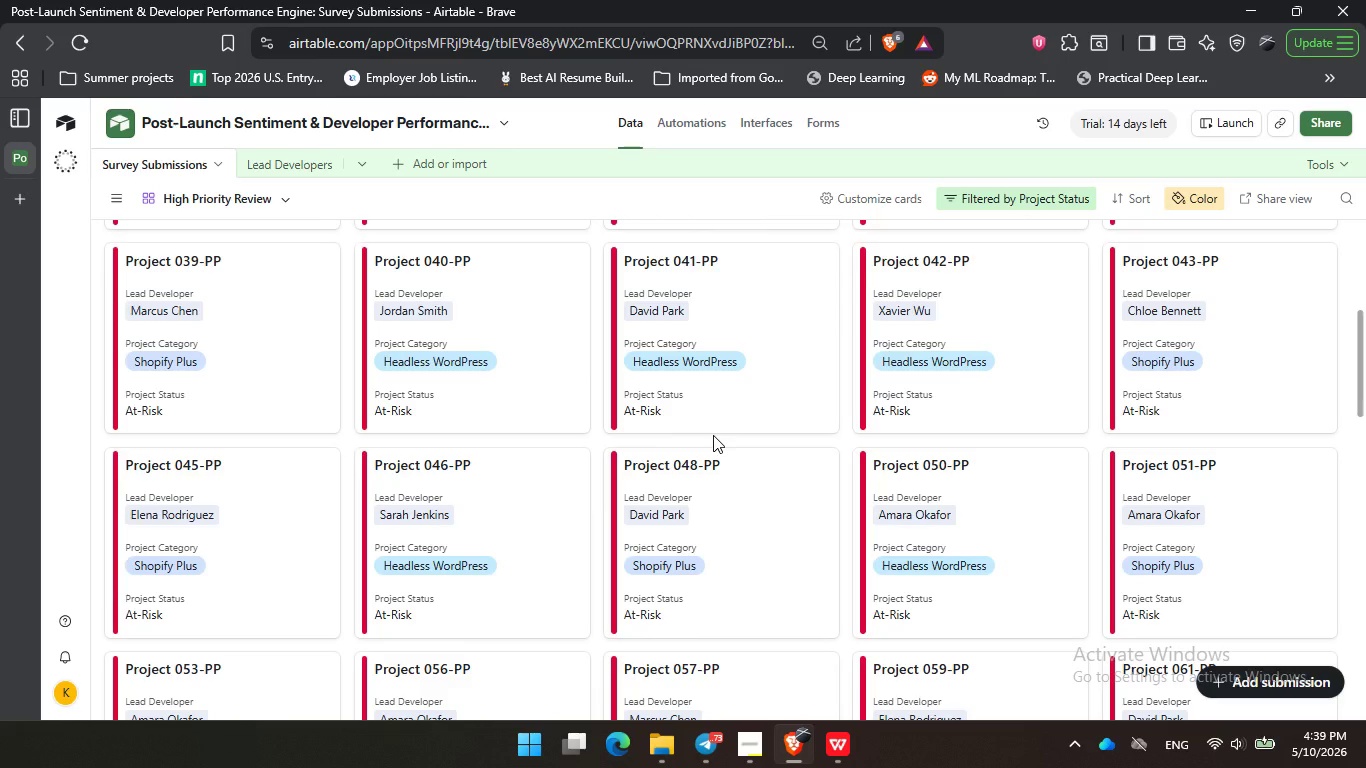 
wait(18.53)
 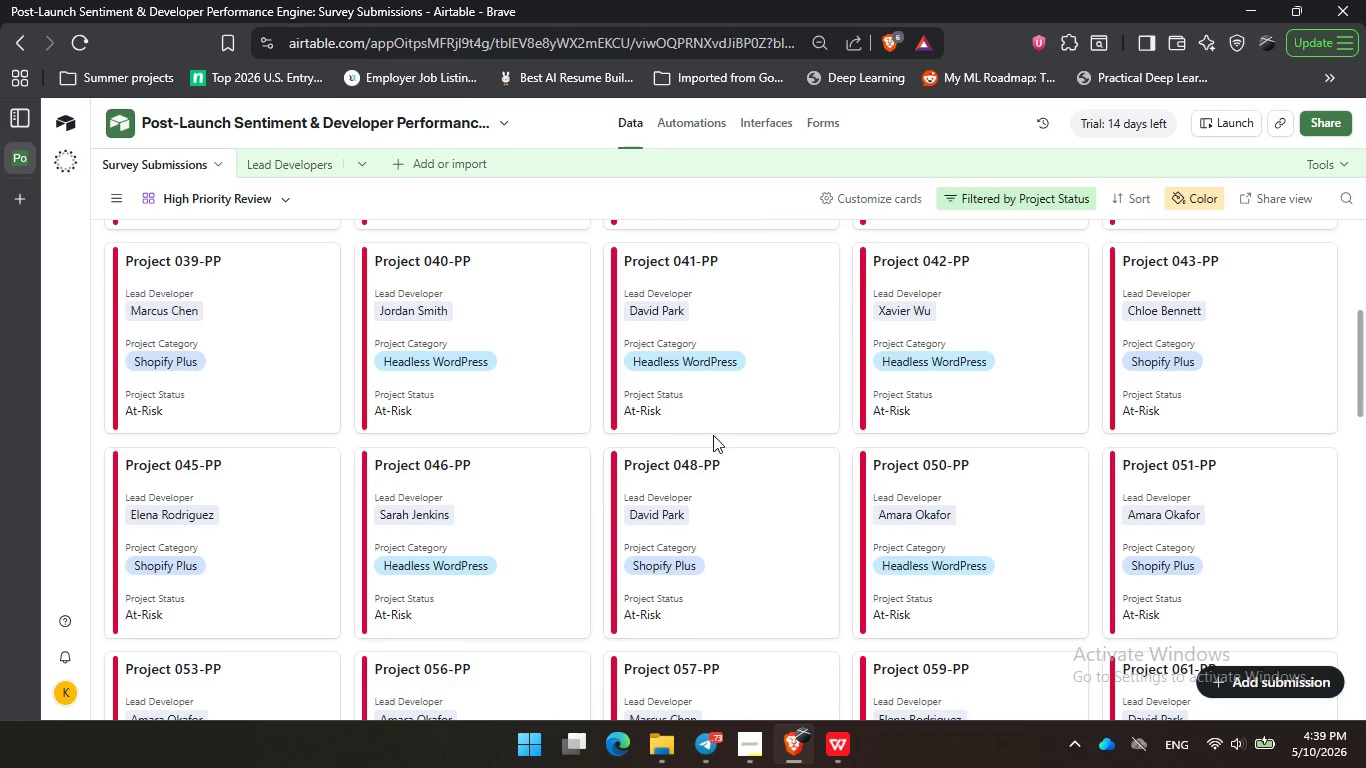 
left_click_drag(start_coordinate=[713, 435], to_coordinate=[728, 433])
 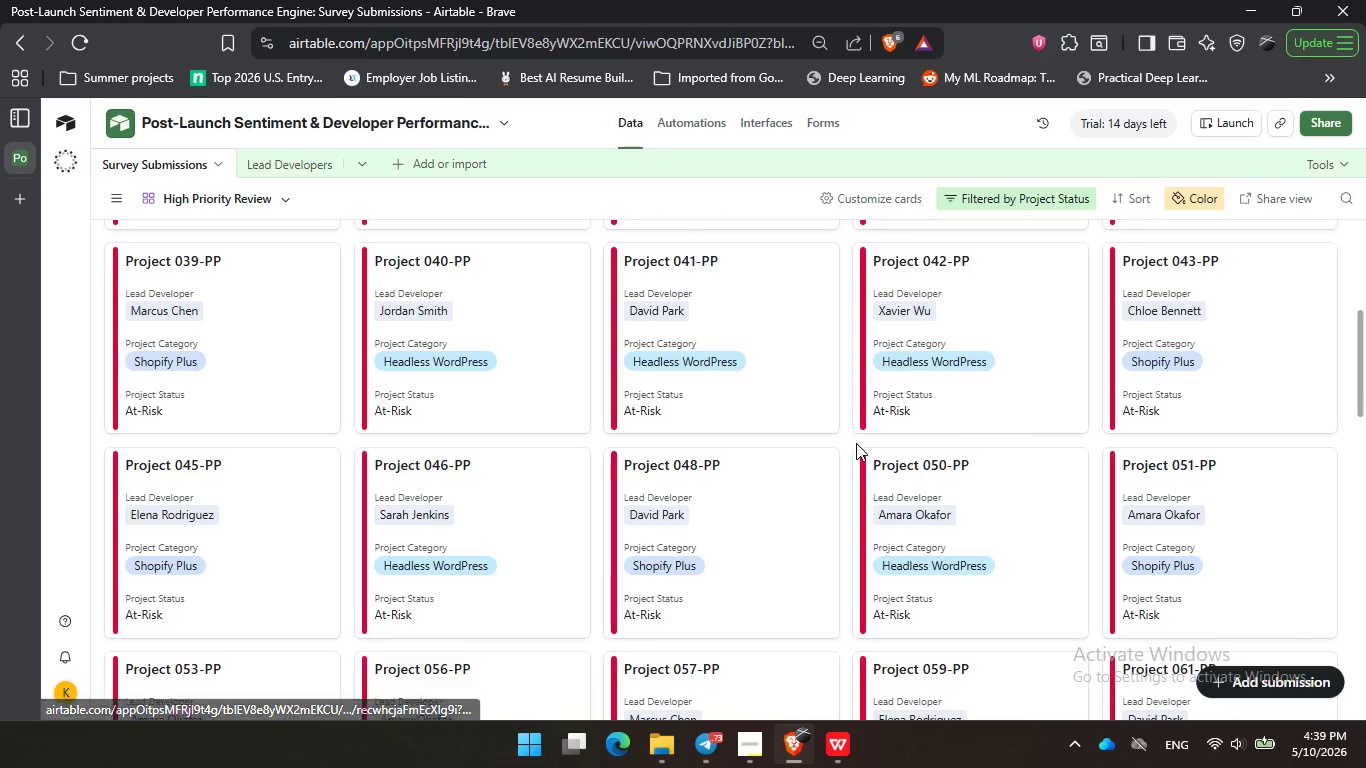 
left_click([857, 441])
 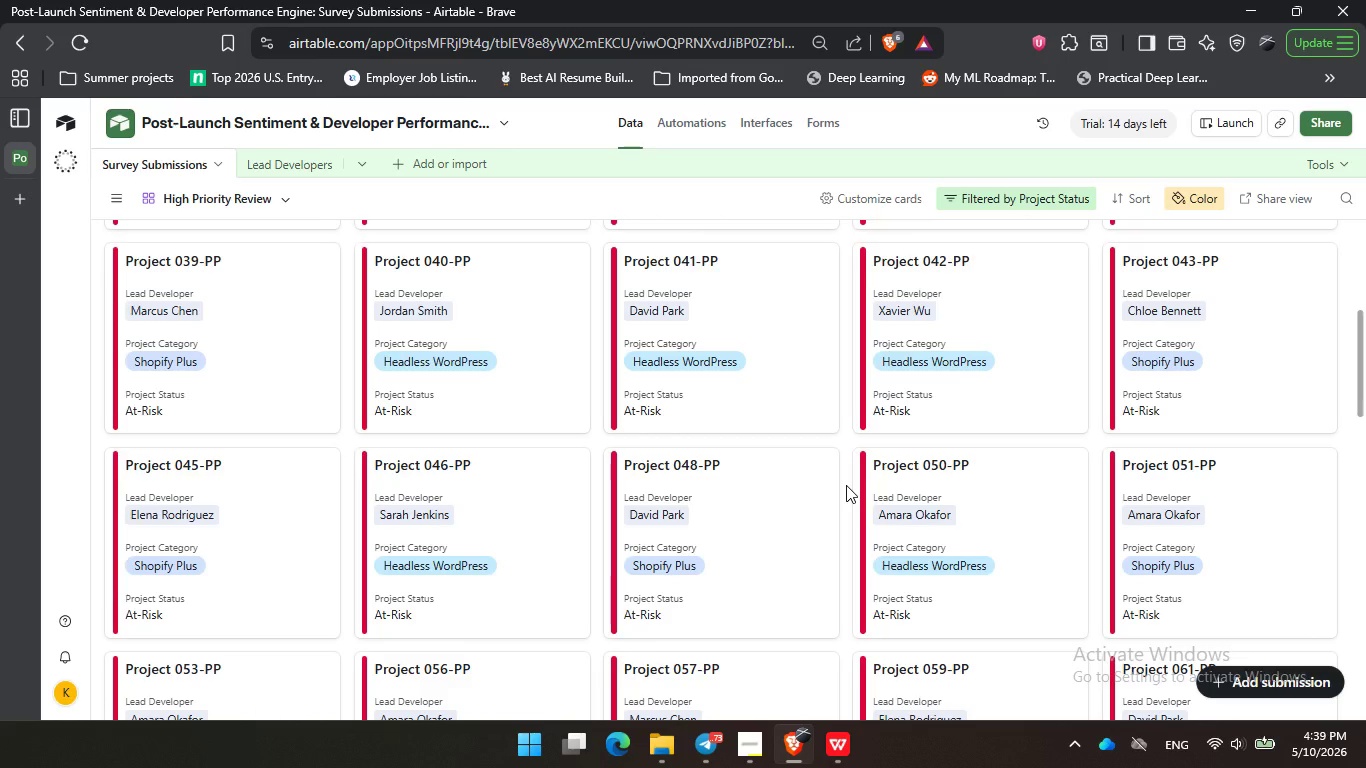 
left_click([846, 485])
 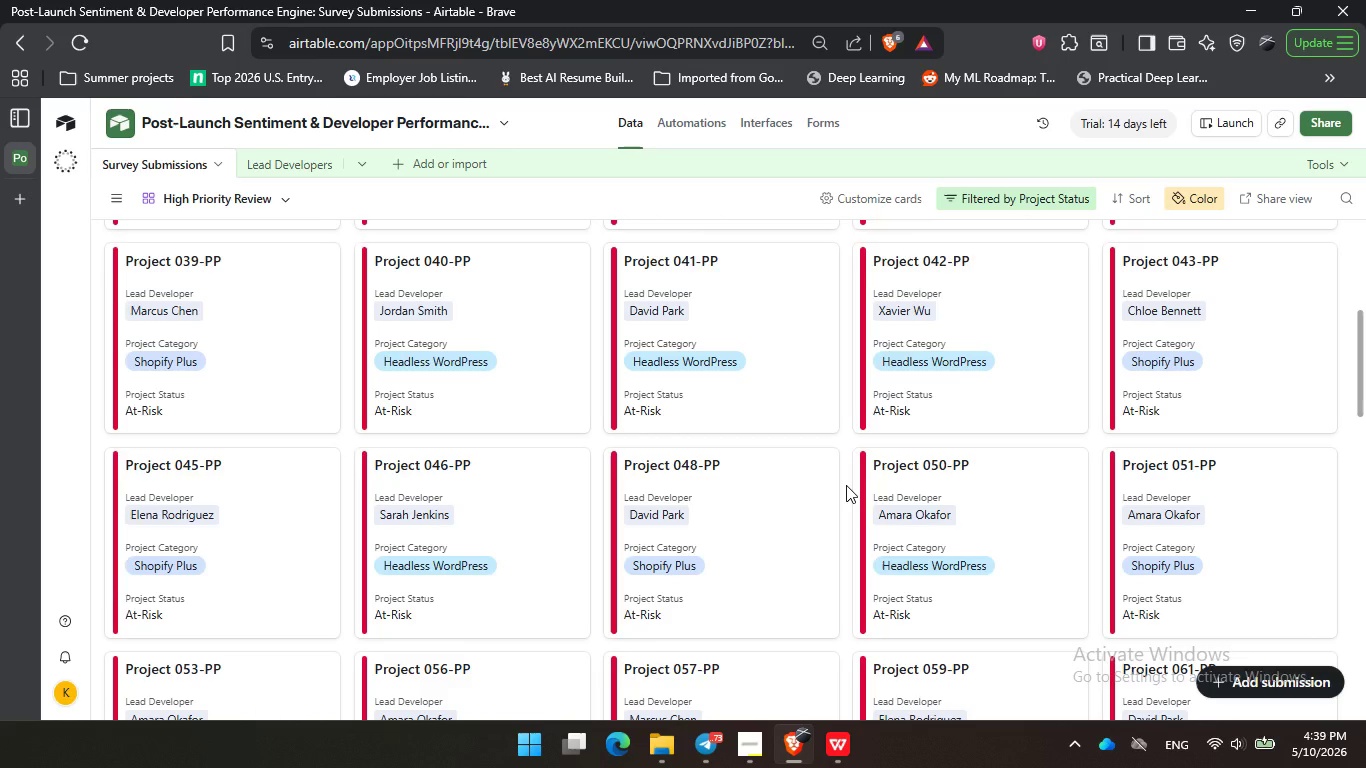 
wait(25.16)
 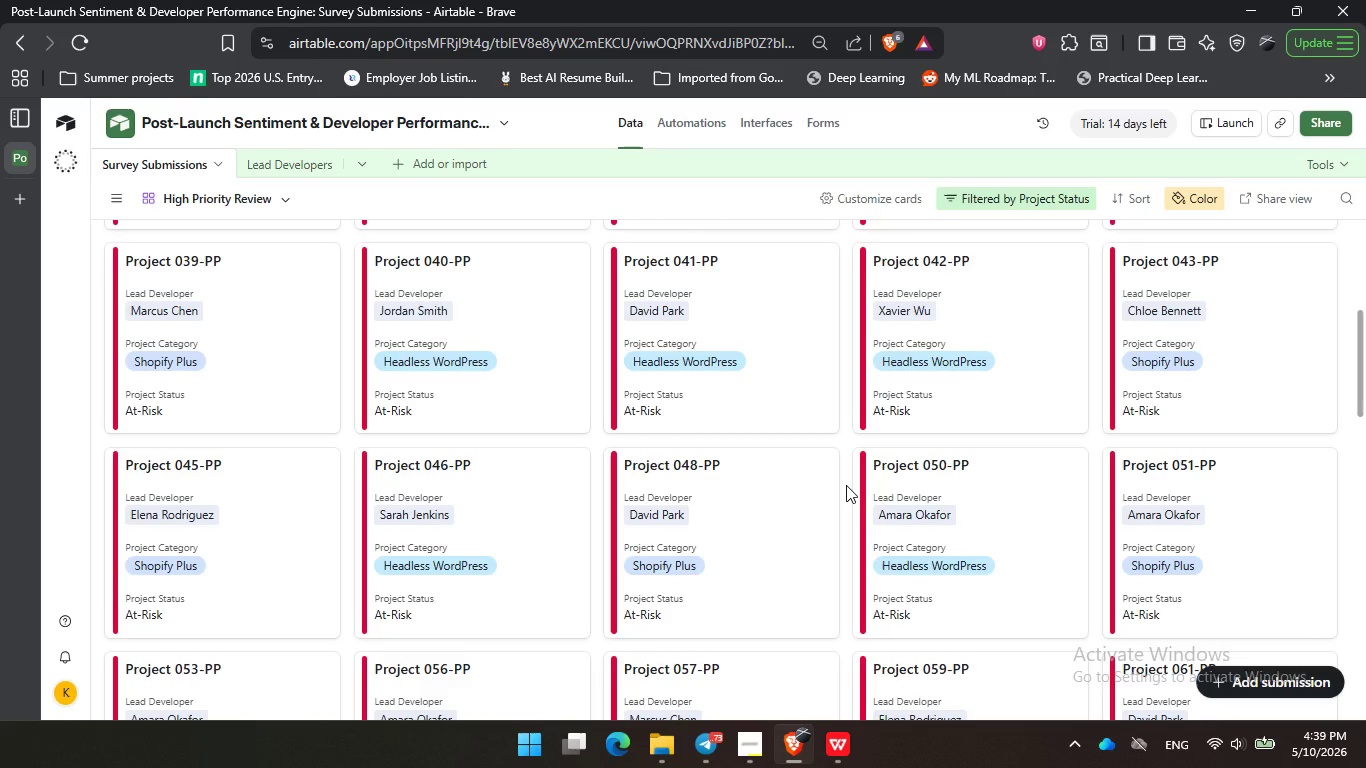 
left_click([639, 439])
 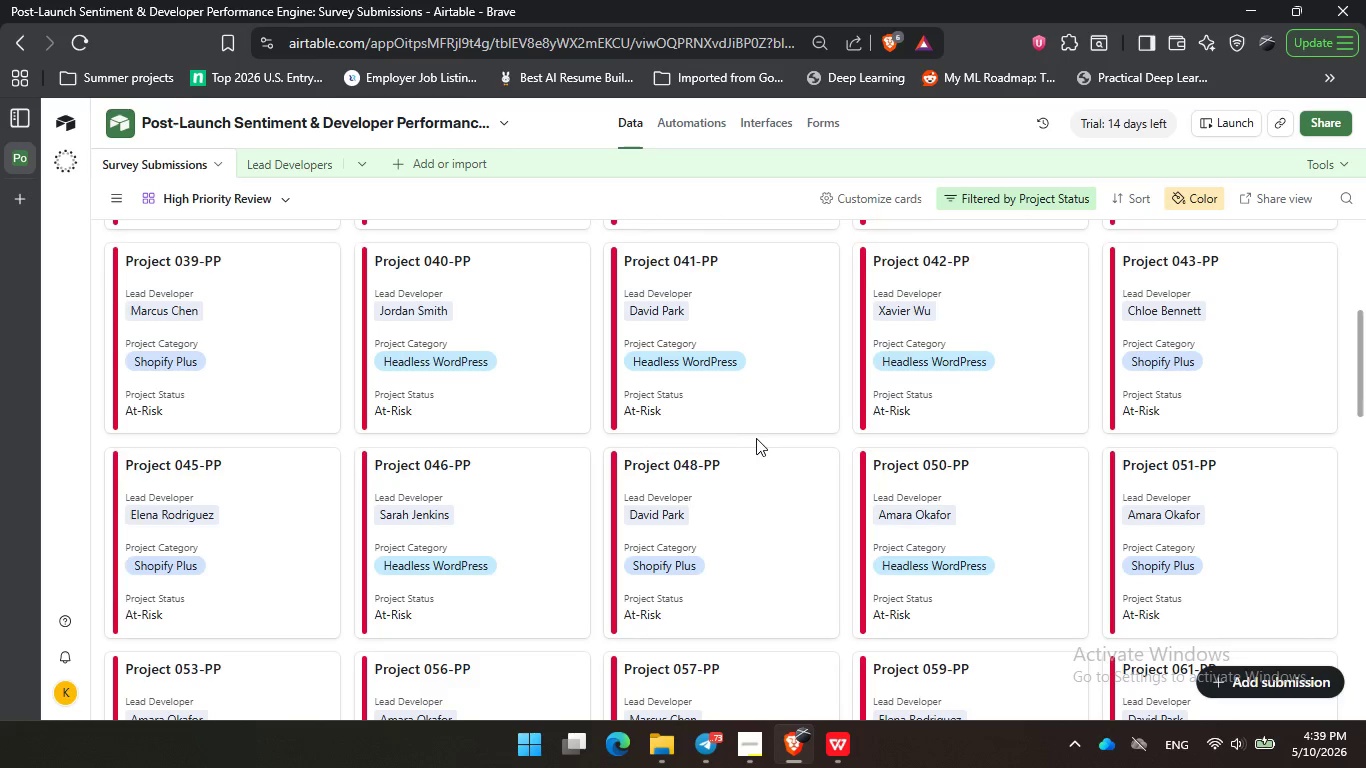 
left_click_drag(start_coordinate=[656, 438], to_coordinate=[670, 438])
 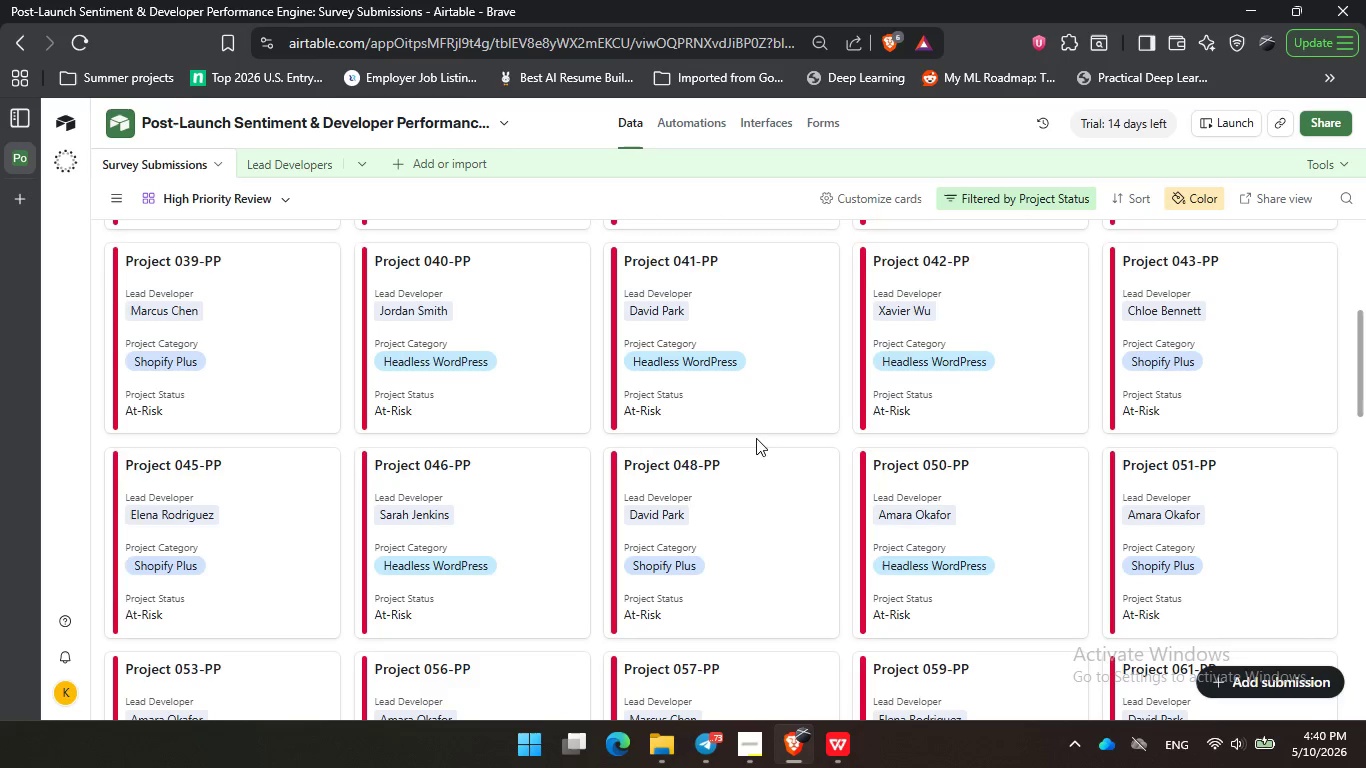 
triple_click([756, 438])
 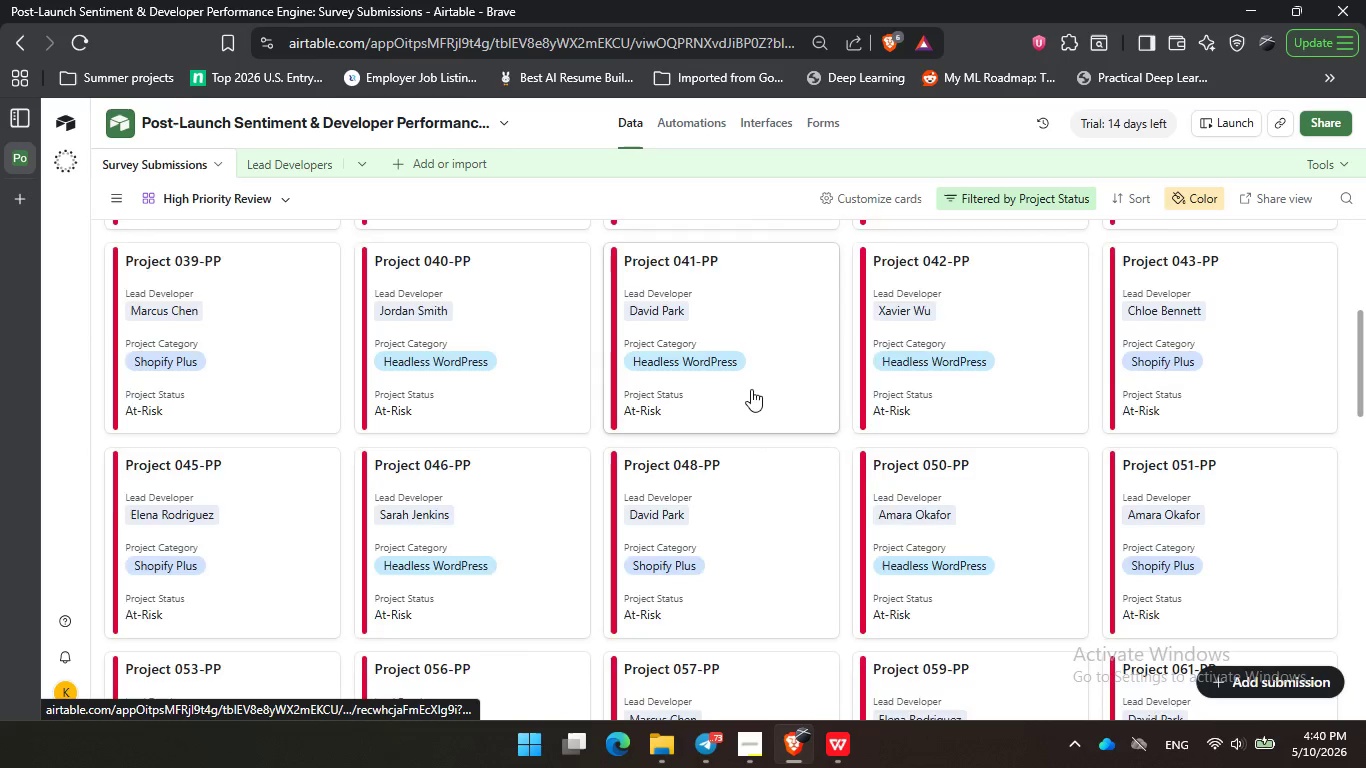 
left_click([1175, 557])
 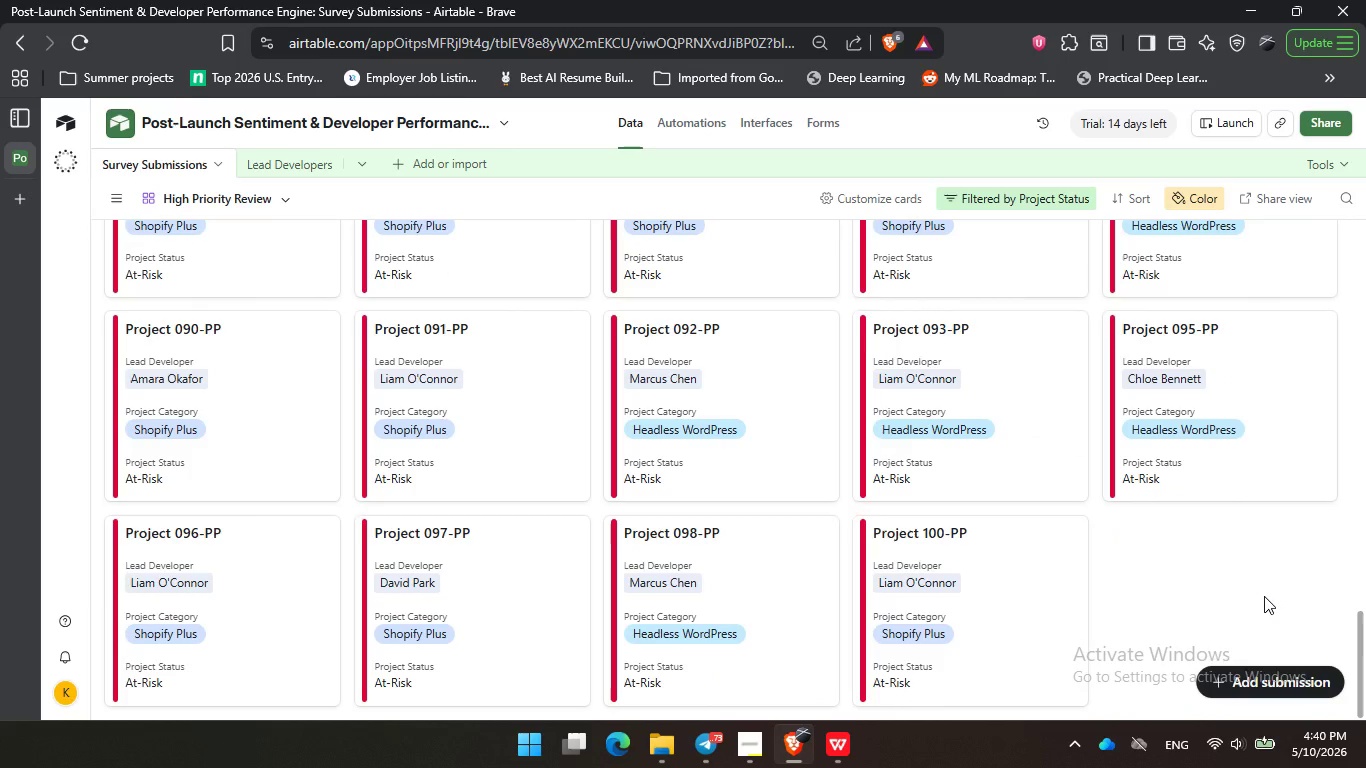 
scroll: coordinate [751, 392], scroll_direction: down, amount: 21.0
 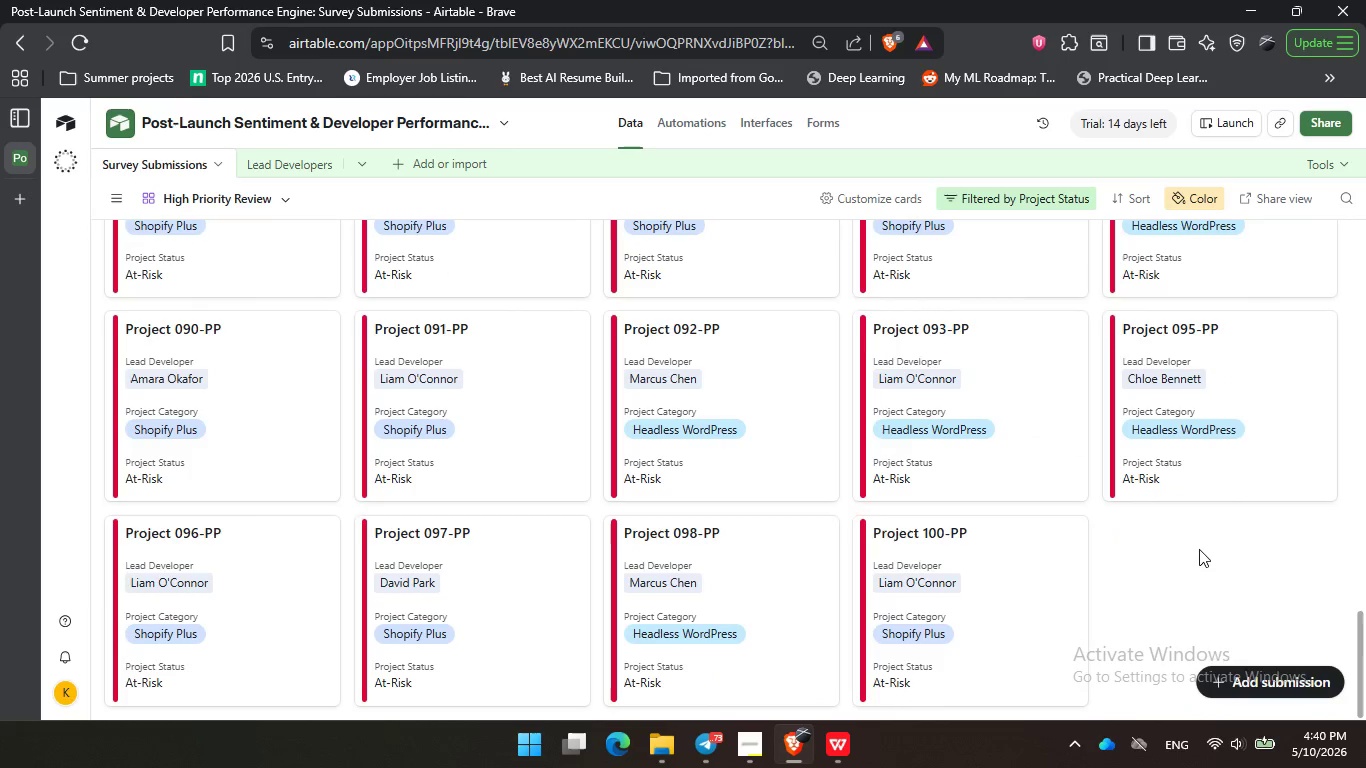 
left_click_drag(start_coordinate=[1259, 574], to_coordinate=[1264, 576])
 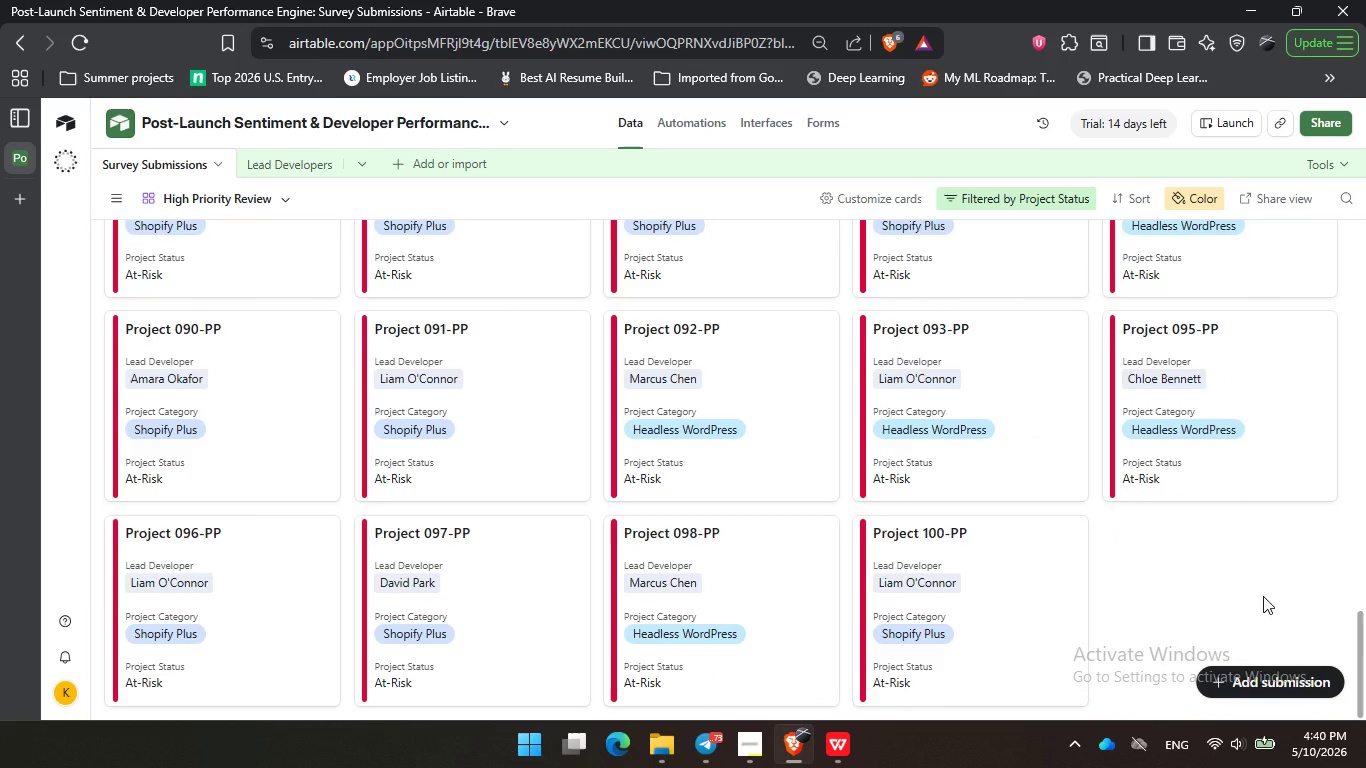 
triple_click([1264, 596])
 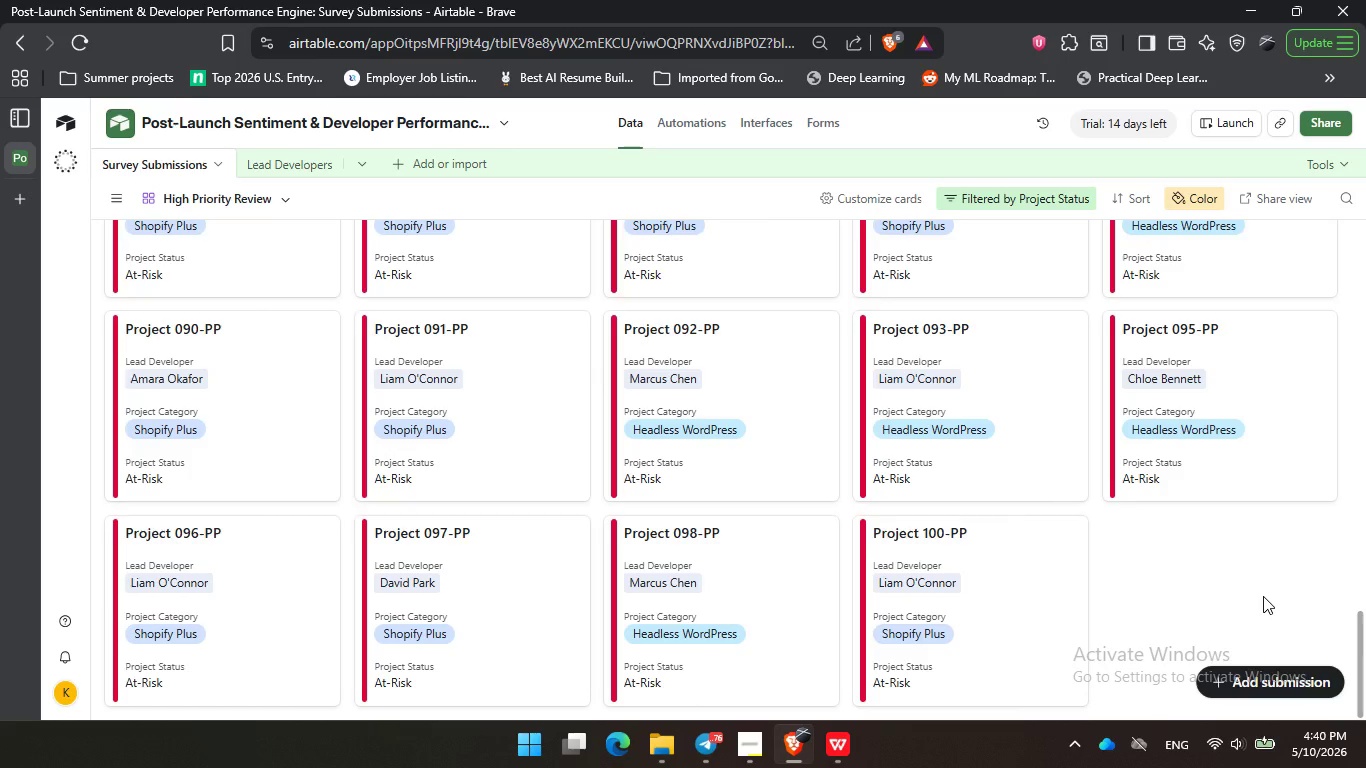 
wait(19.86)
 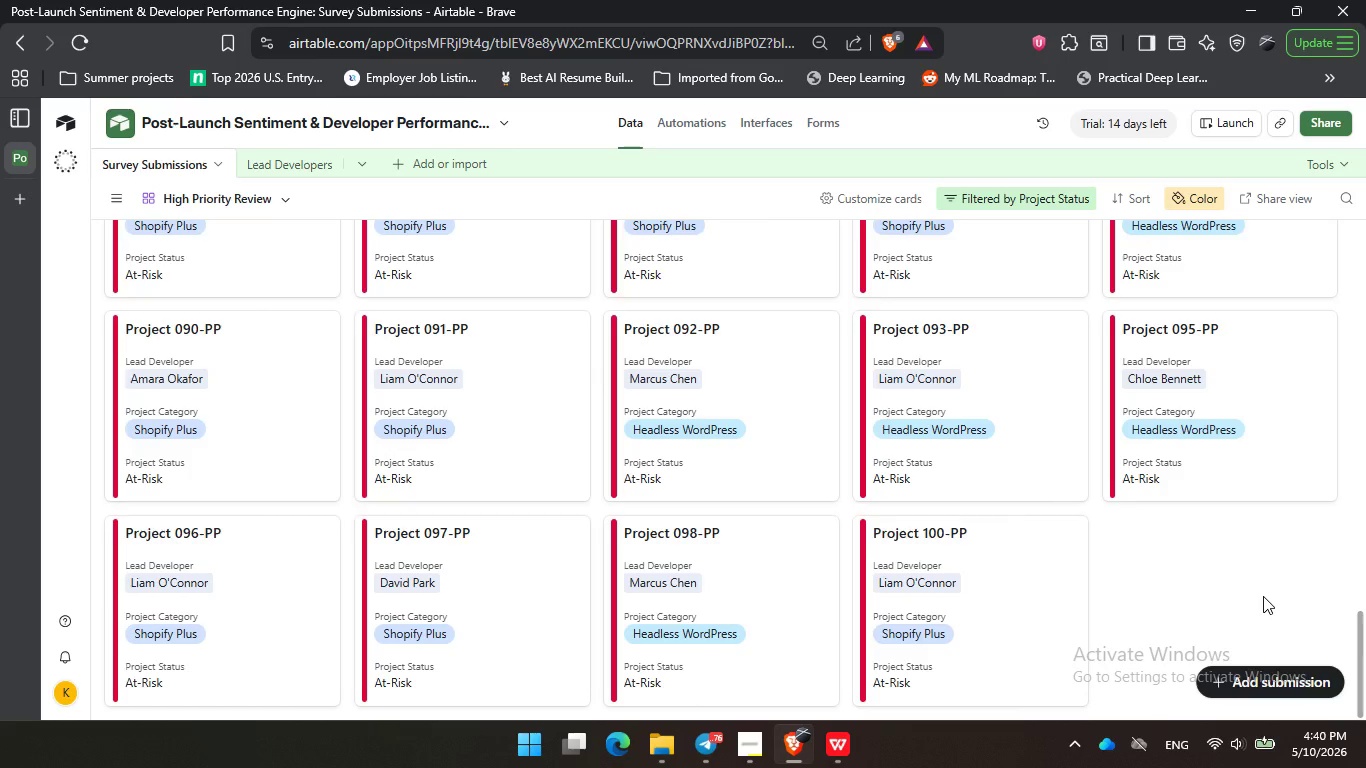 
triple_click([1270, 558])
 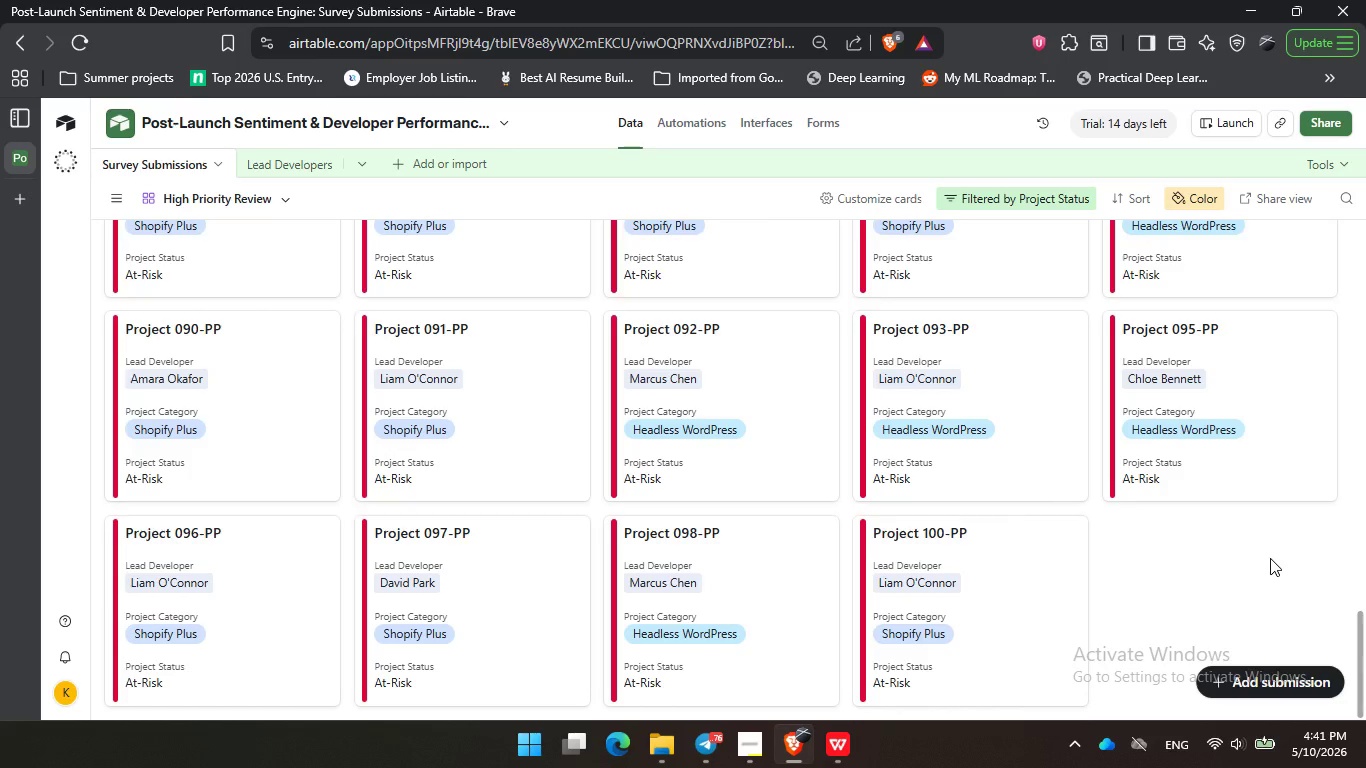 
wait(42.47)
 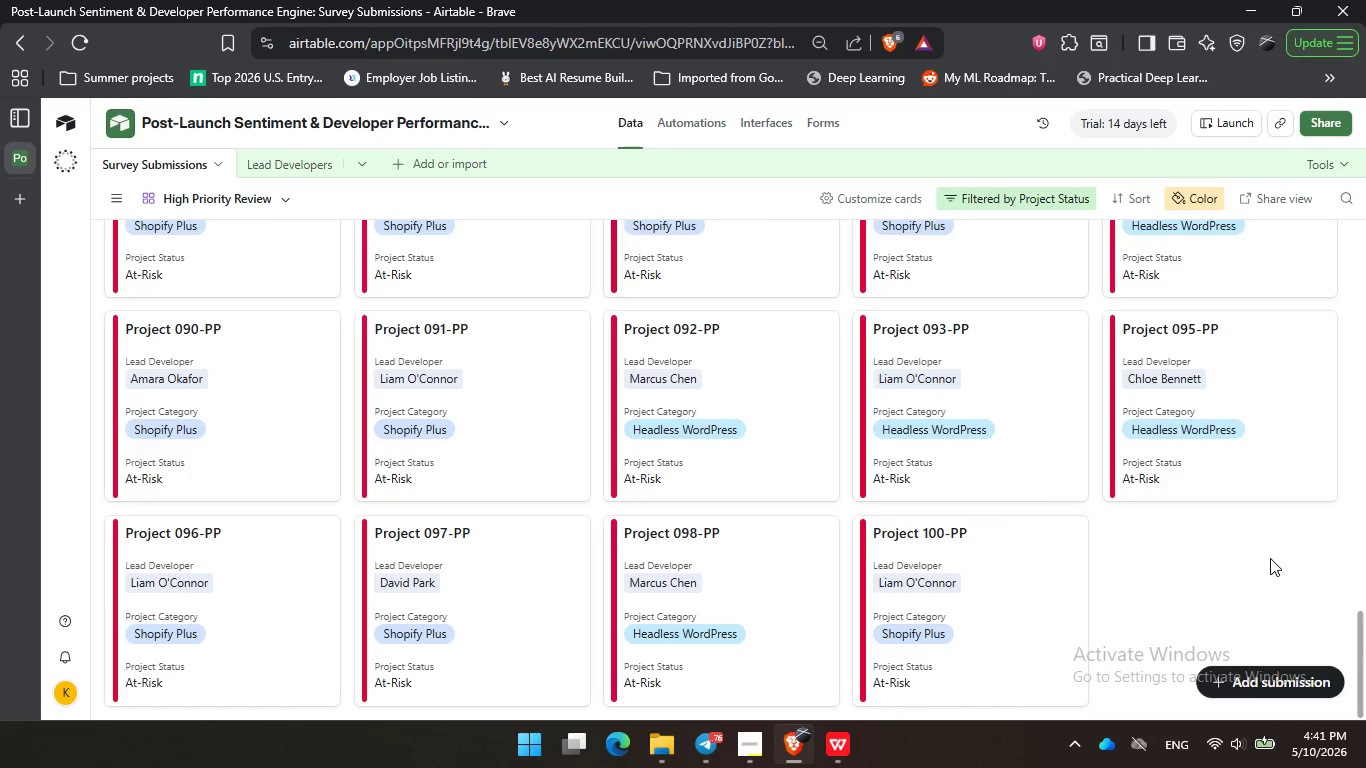 
double_click([1169, 565])
 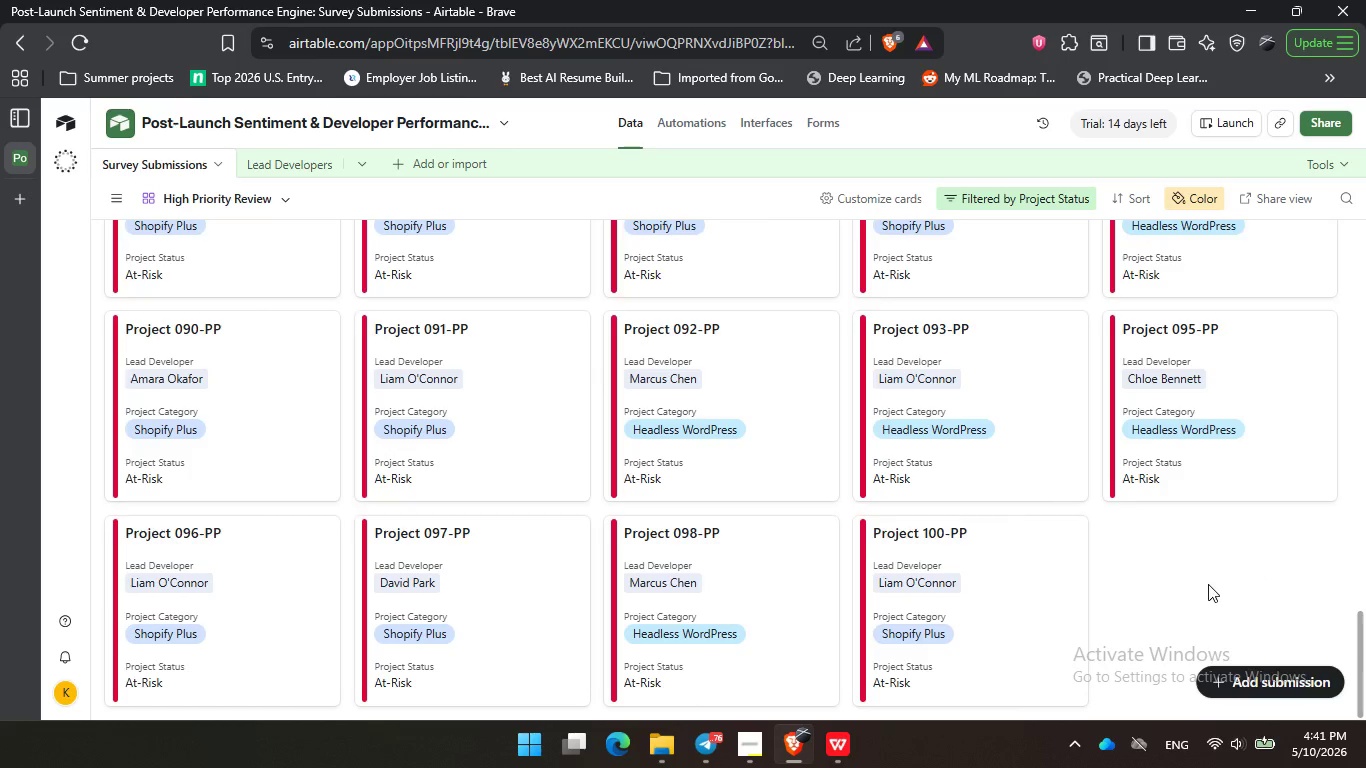 
triple_click([1149, 606])
 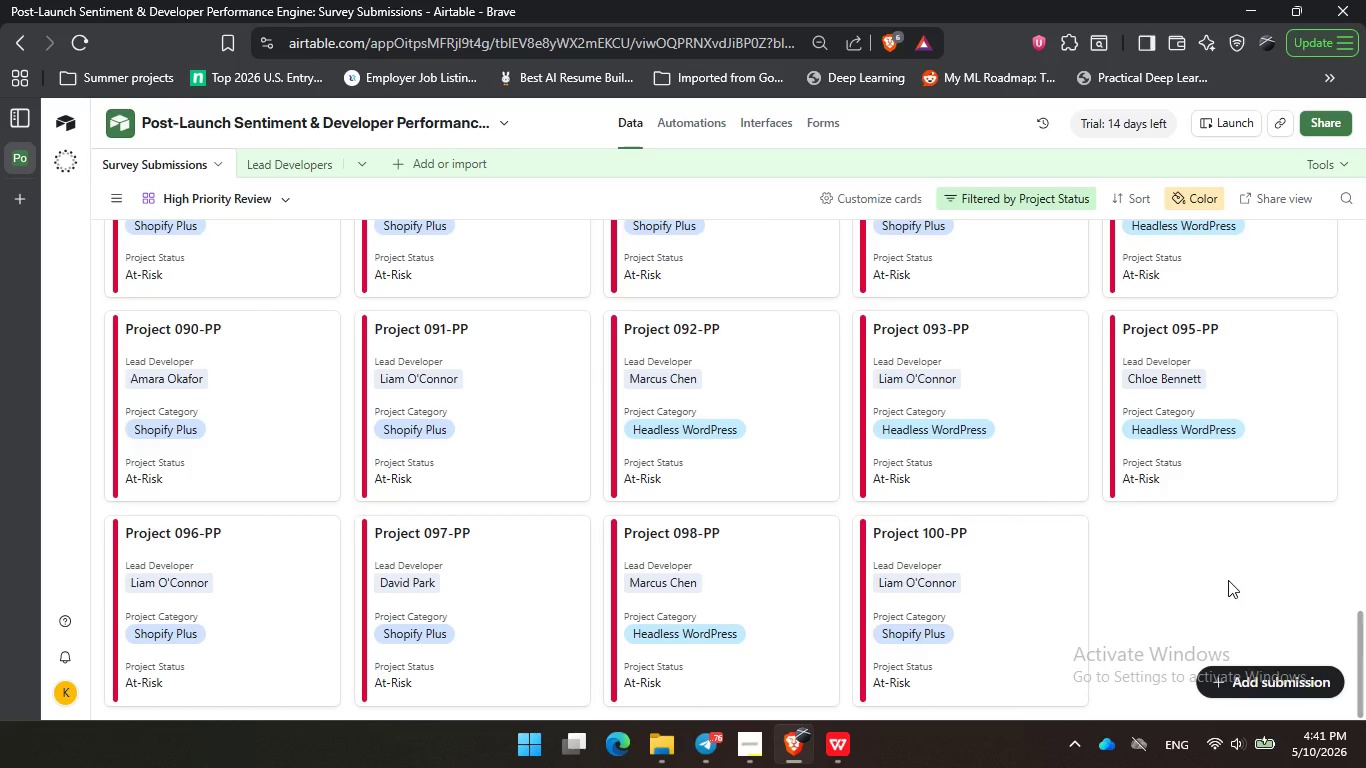 
triple_click([1208, 584])
 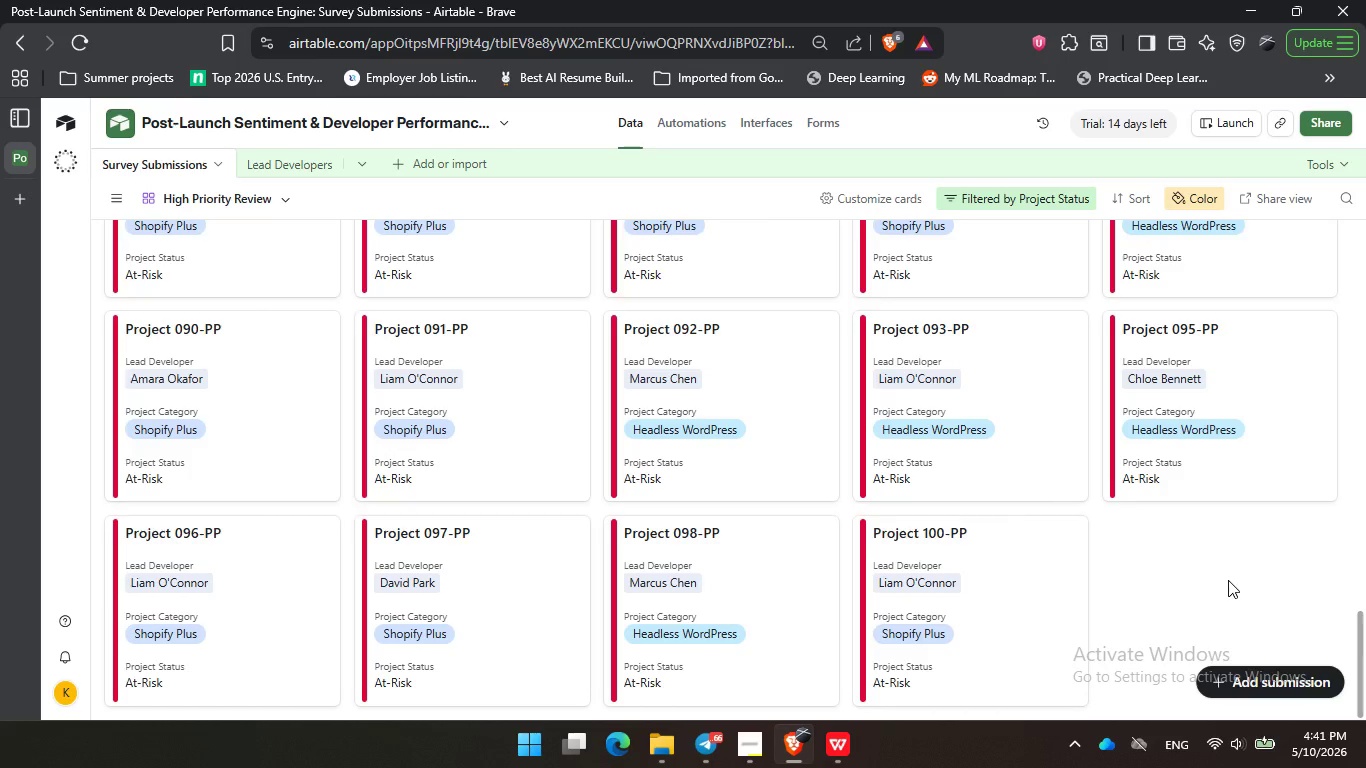 
wait(31.12)
 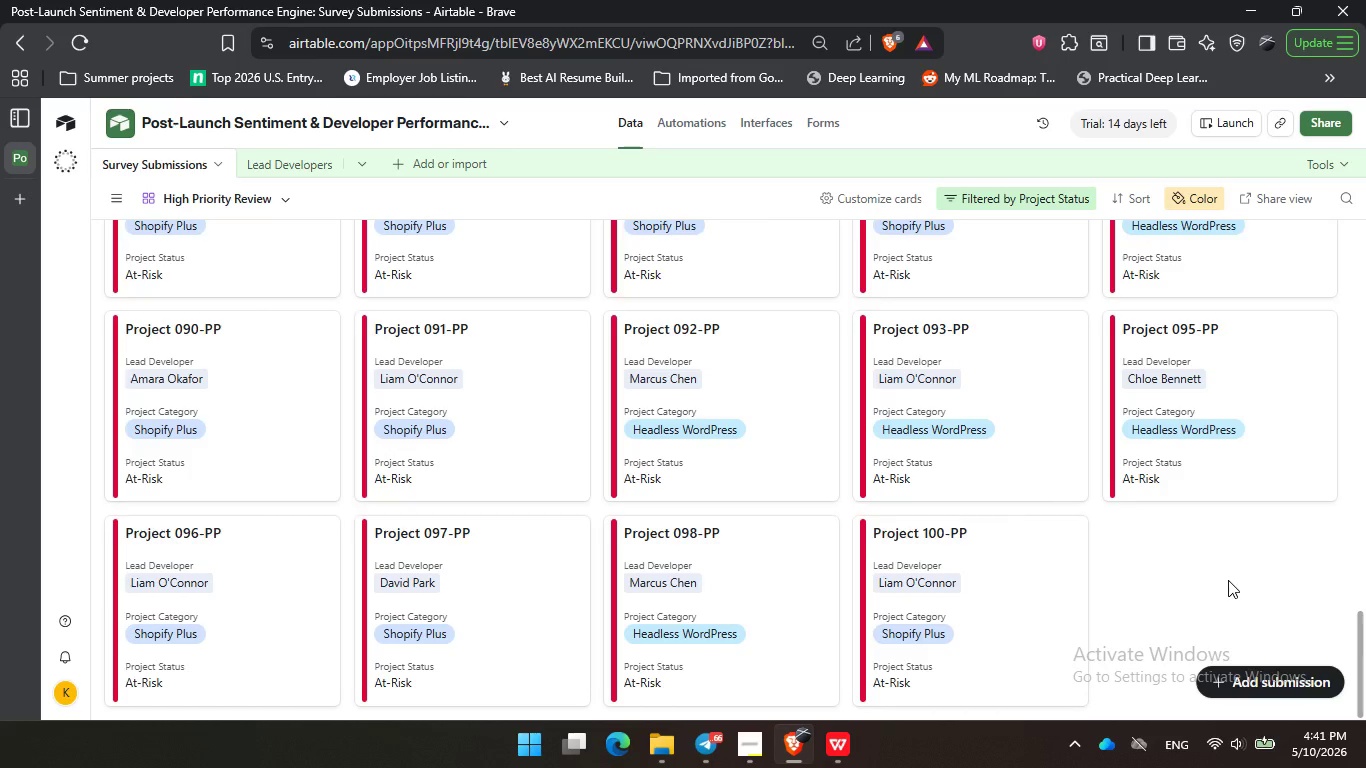 
left_click([1224, 582])
 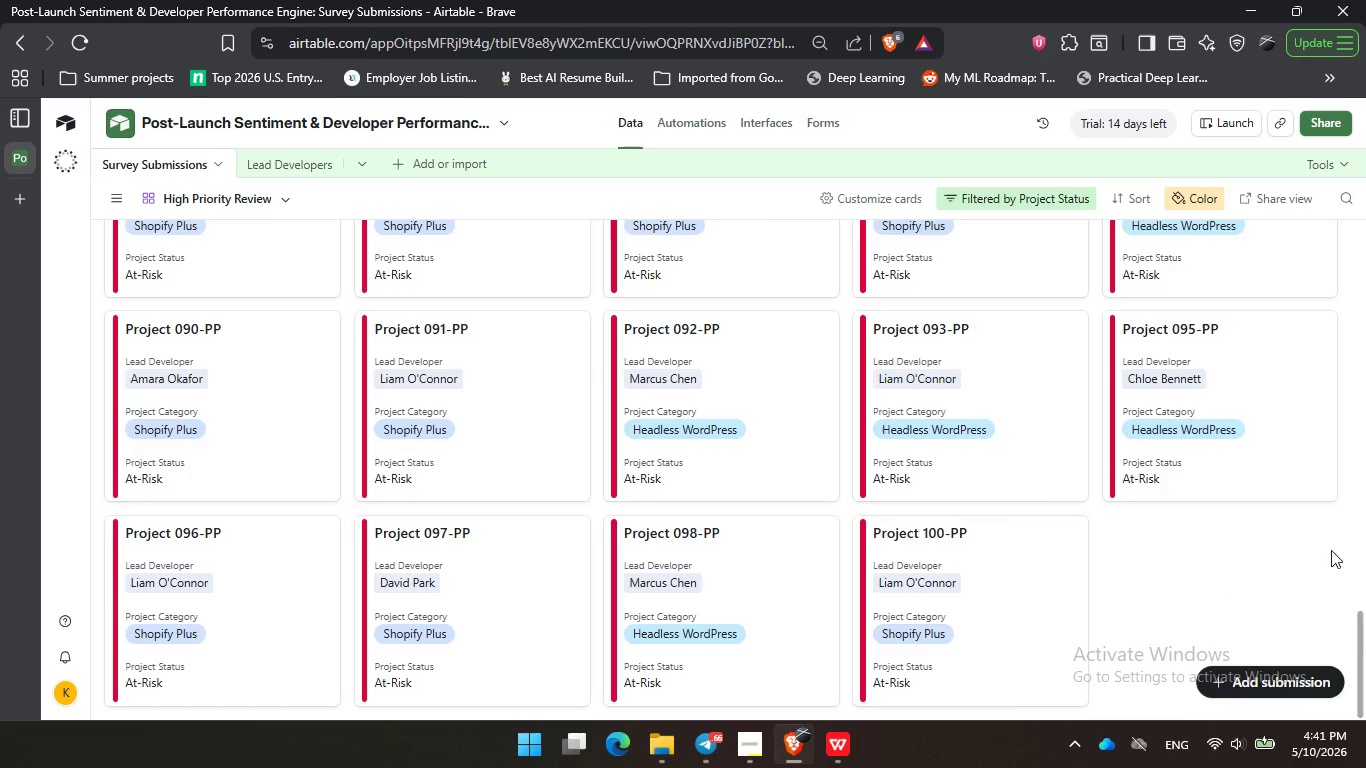 
left_click_drag(start_coordinate=[1282, 554], to_coordinate=[1292, 554])
 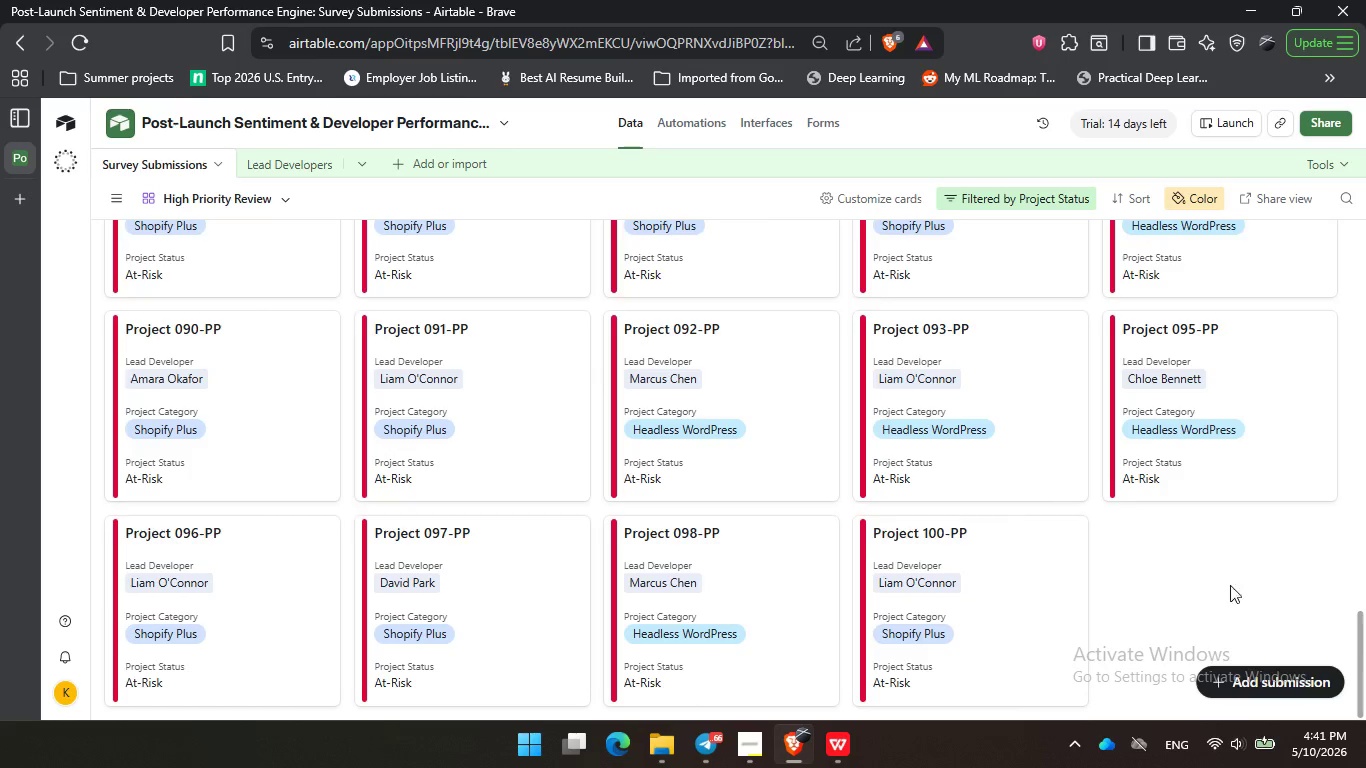 
triple_click([1332, 549])
 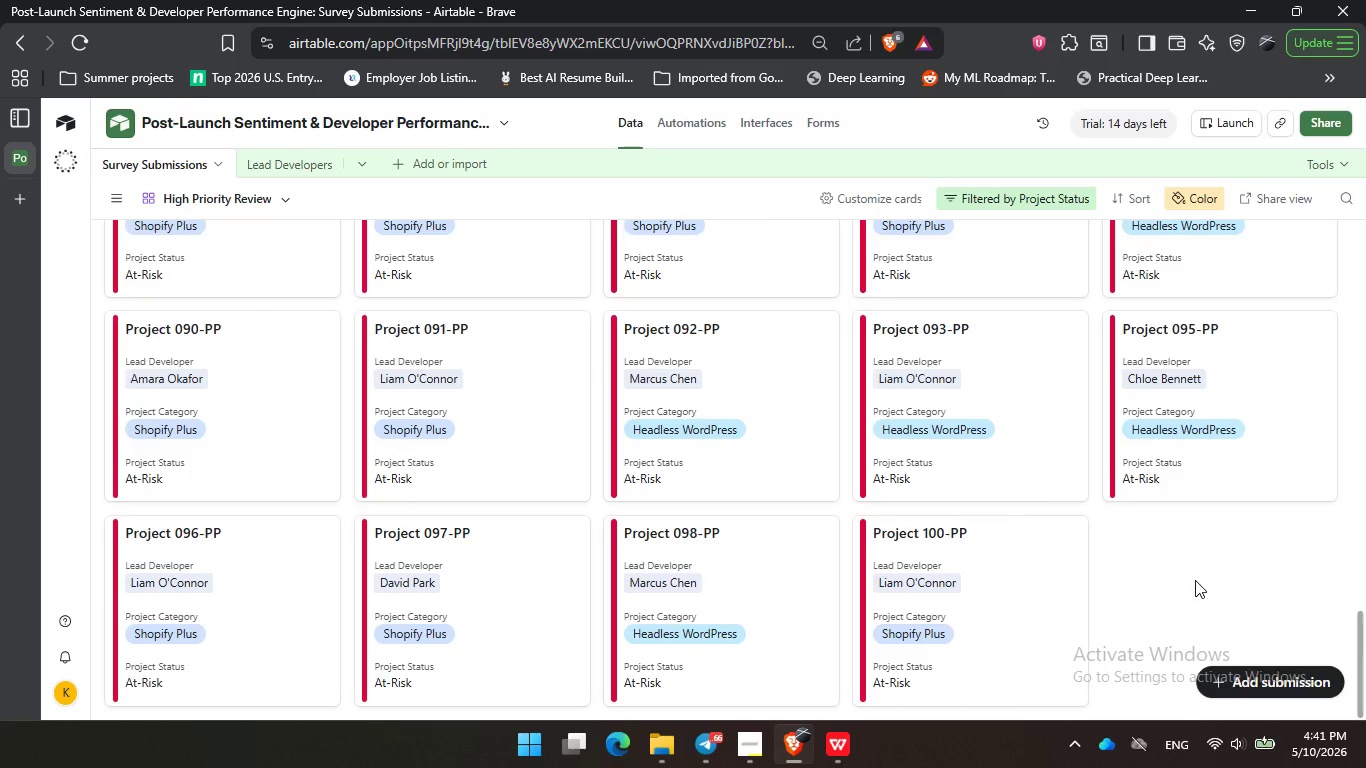 
triple_click([1315, 594])
 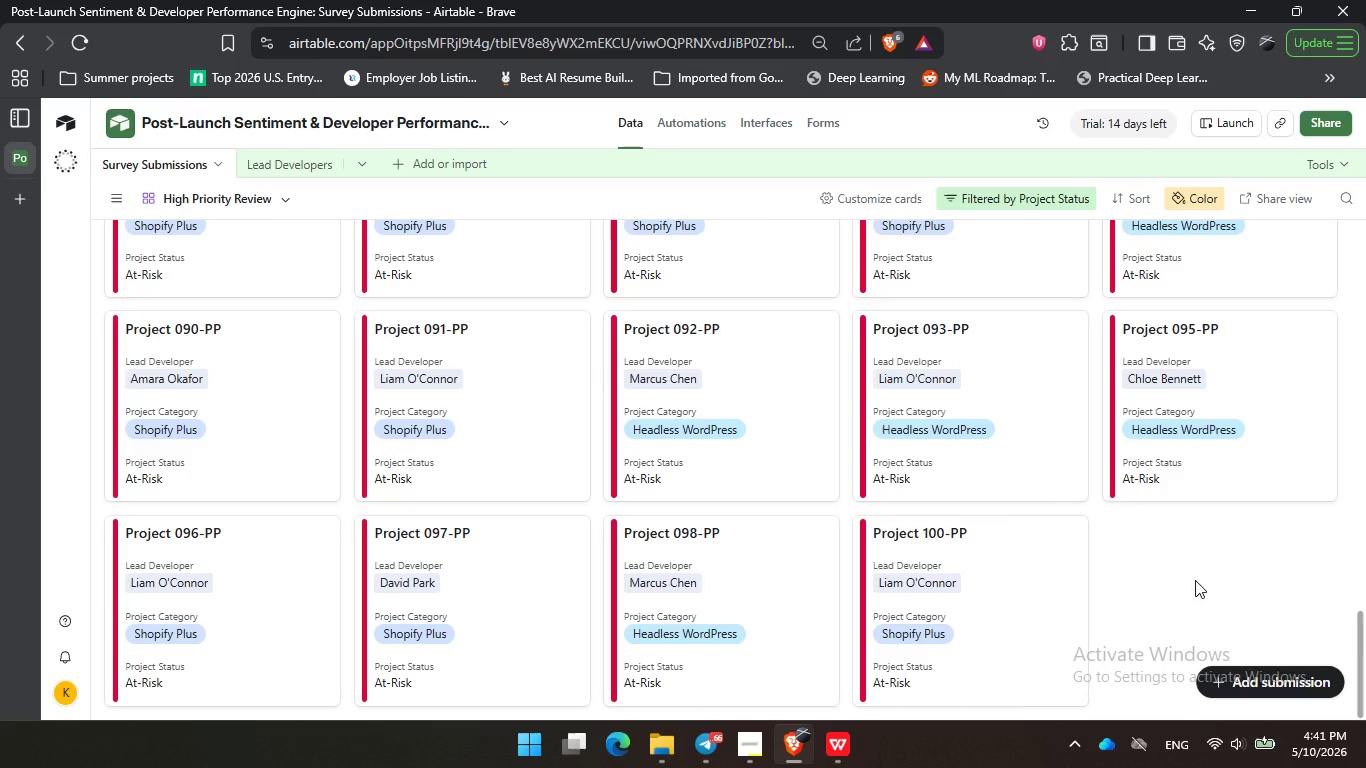 
triple_click([1195, 580])
 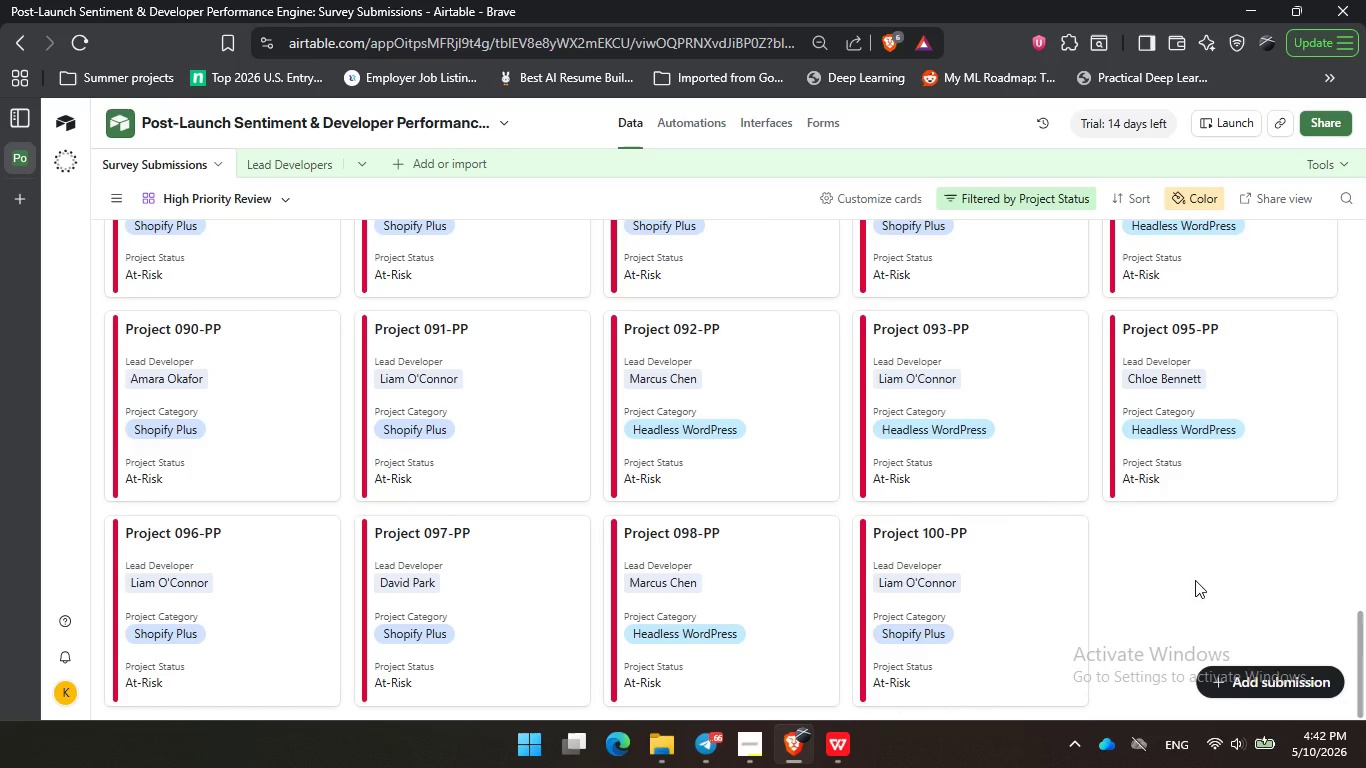 
wait(27.12)
 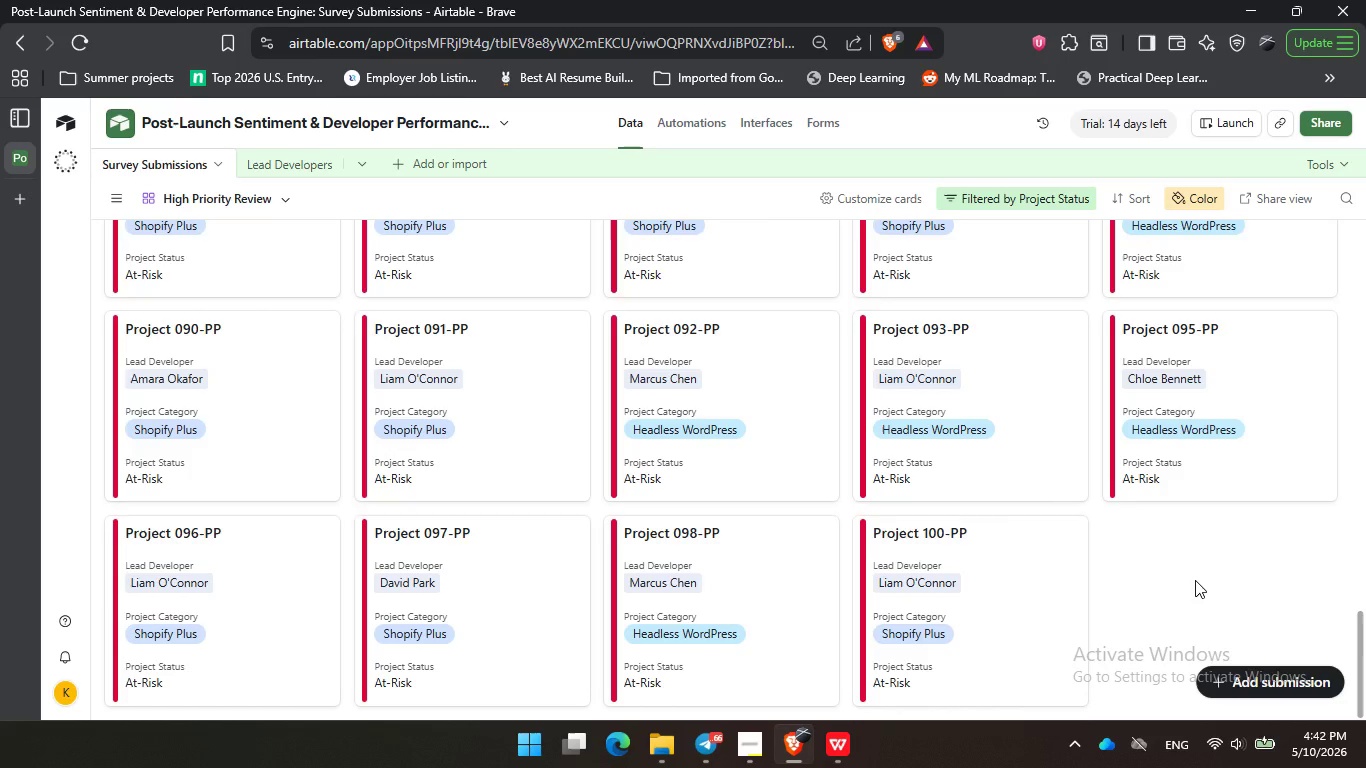 
left_click([1195, 580])
 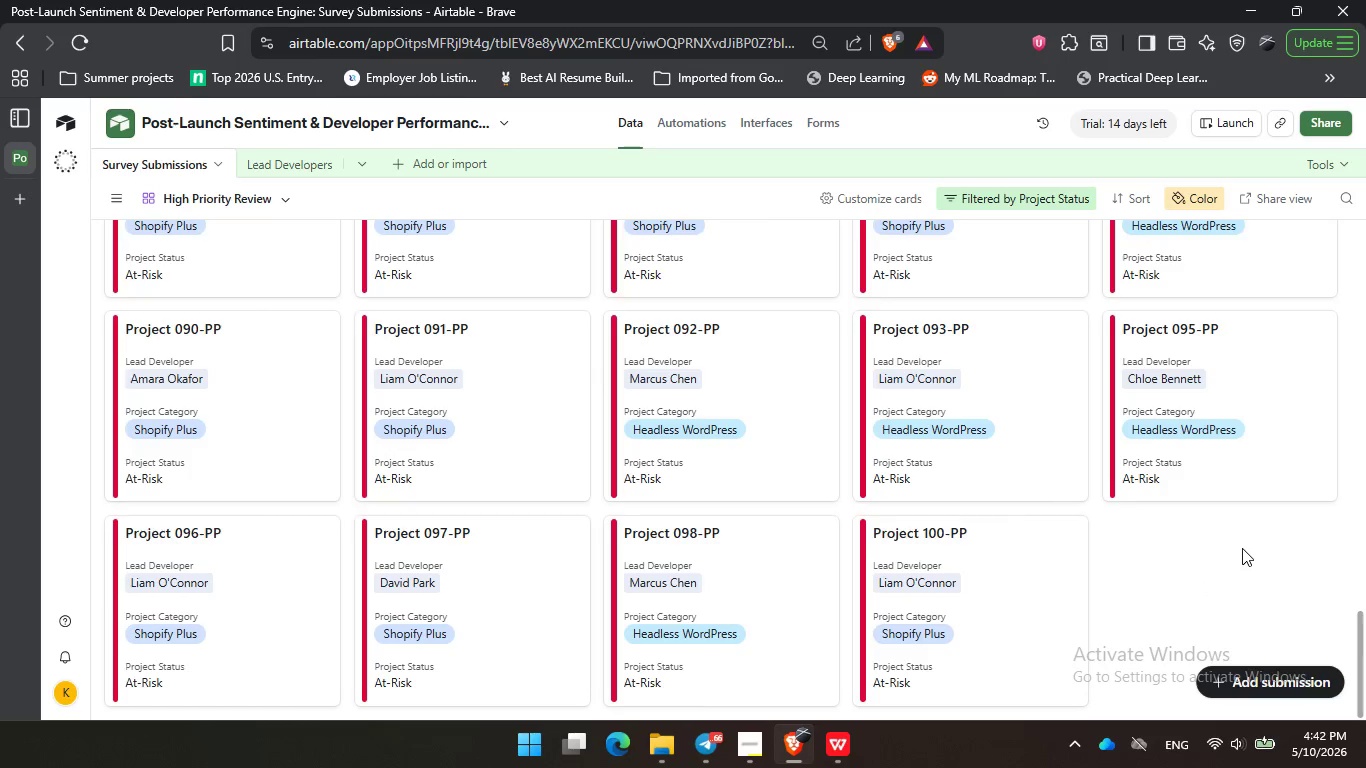 
left_click_drag(start_coordinate=[1261, 576], to_coordinate=[1334, 567])
 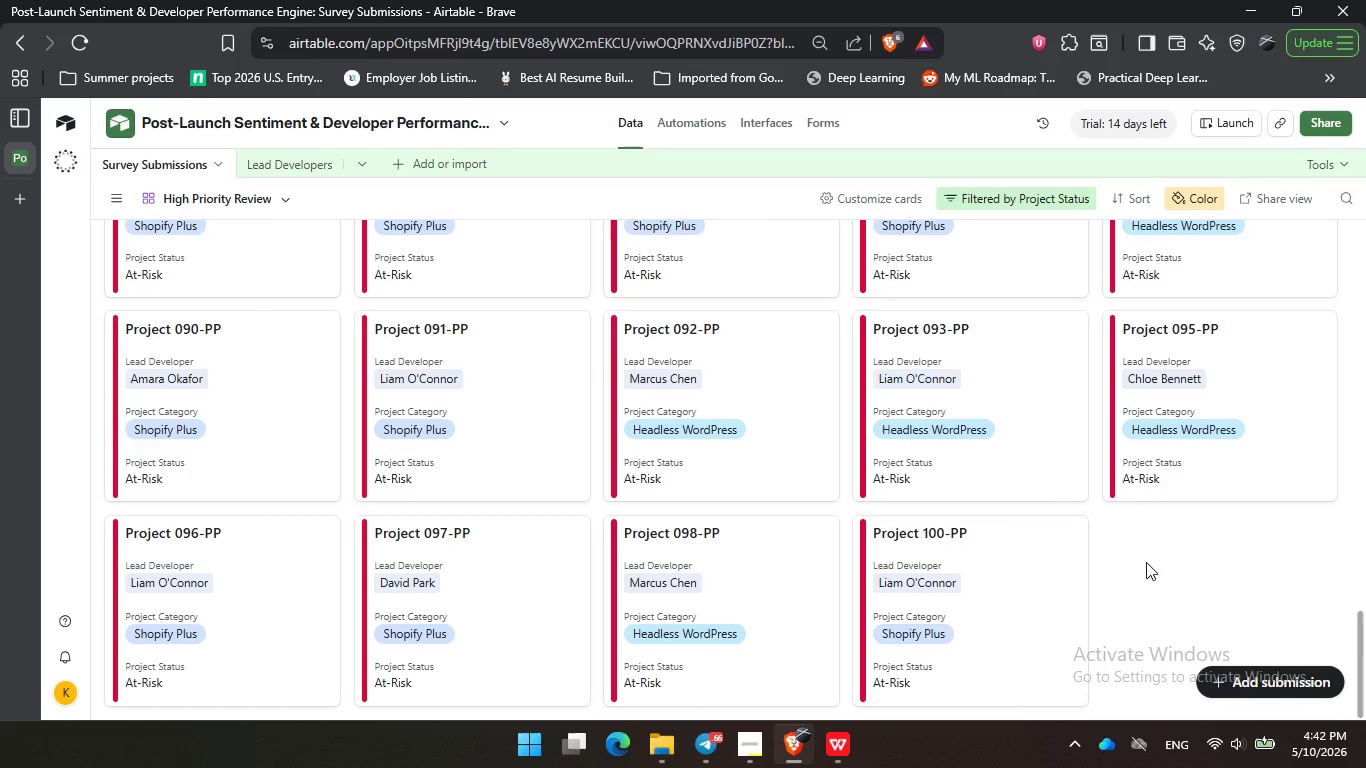 
triple_click([1146, 562])
 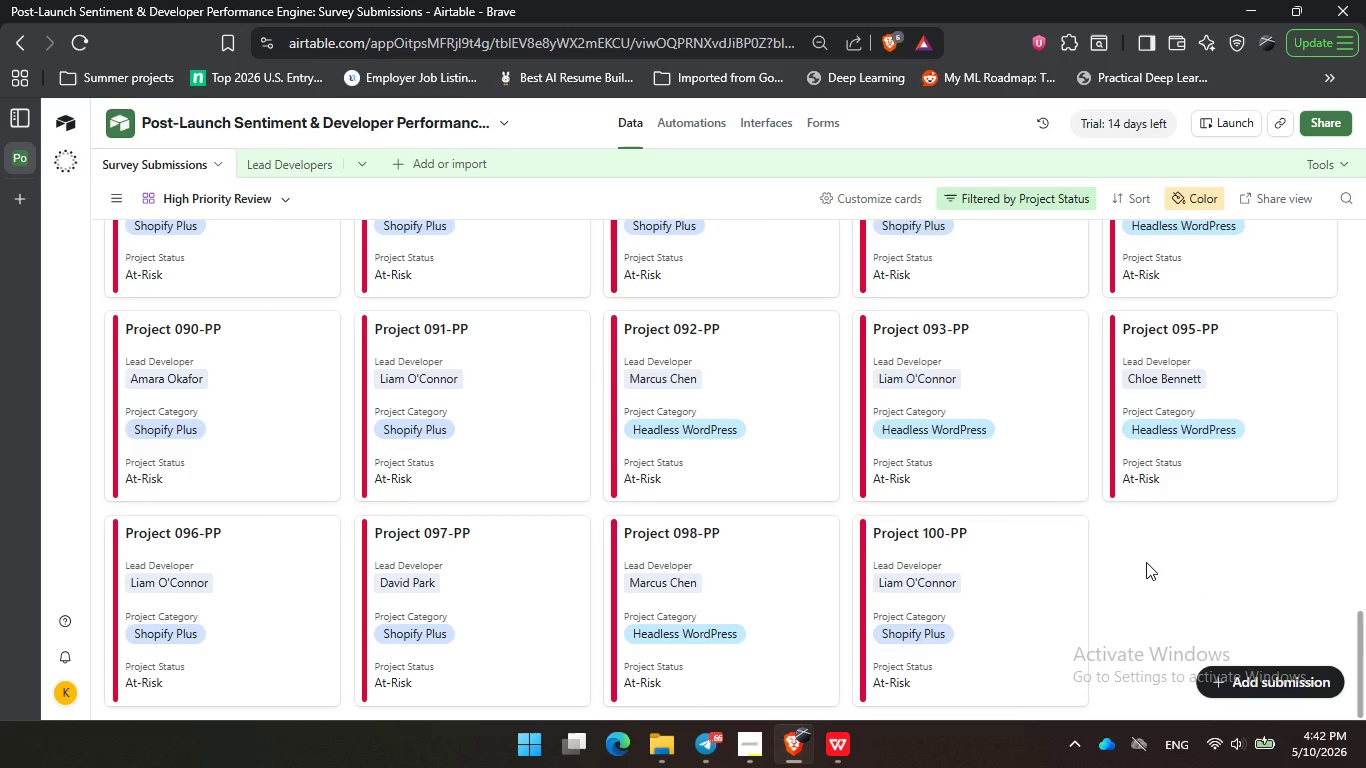 
wait(34.33)
 